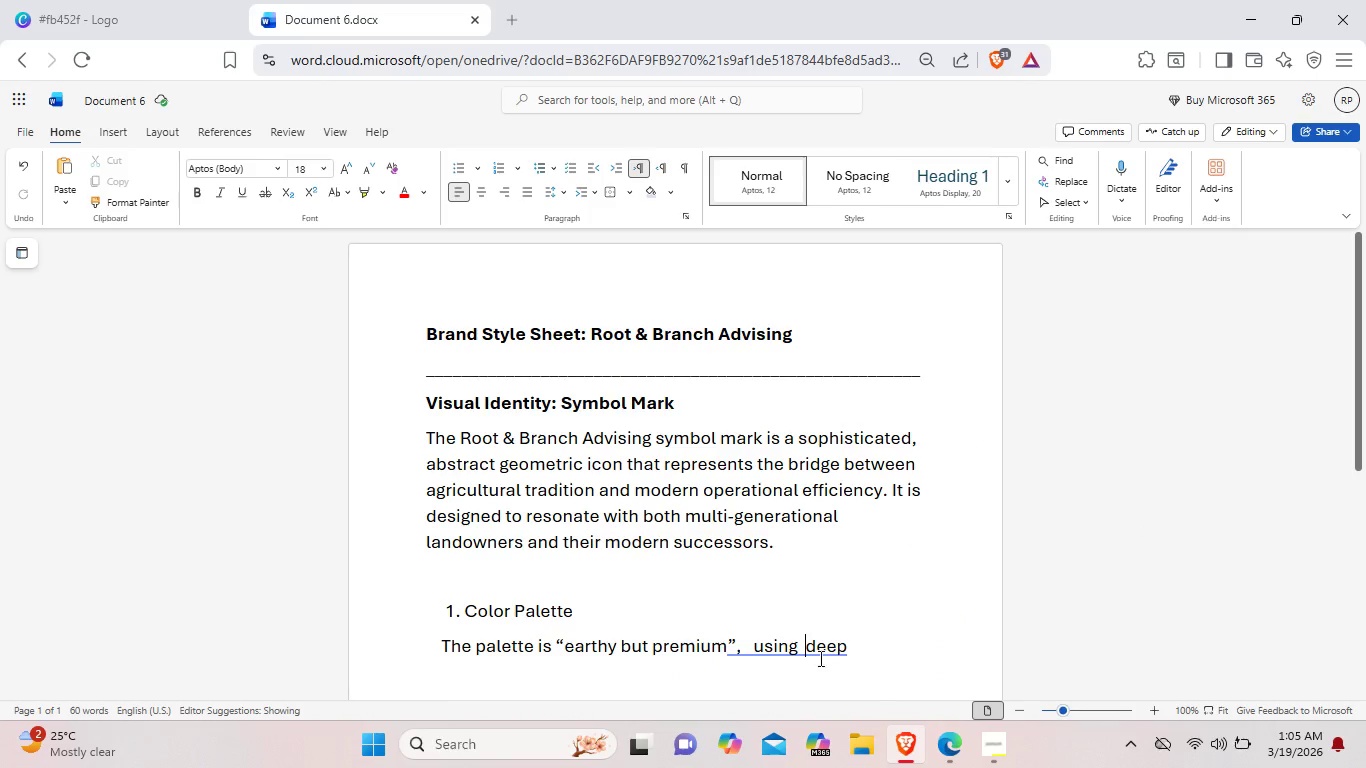 
left_click([819, 651])
 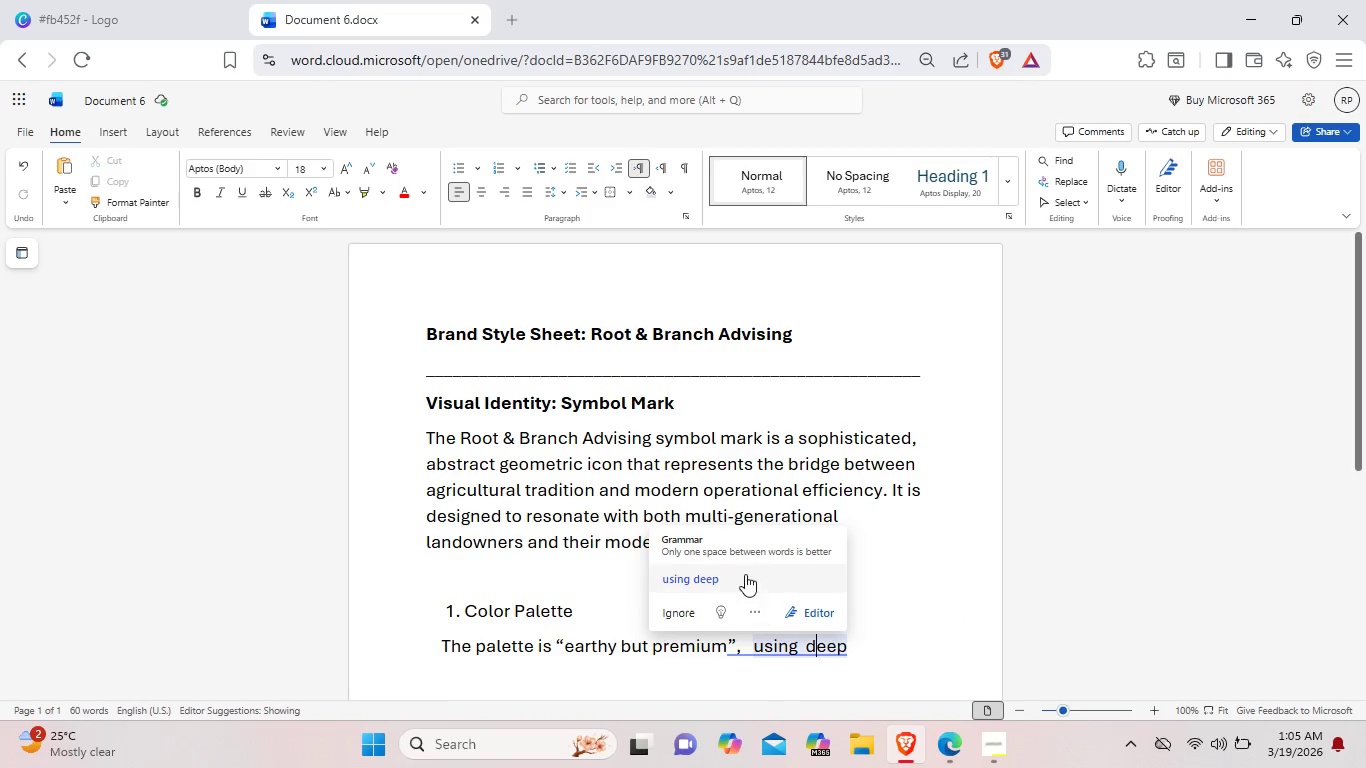 
left_click([742, 569])
 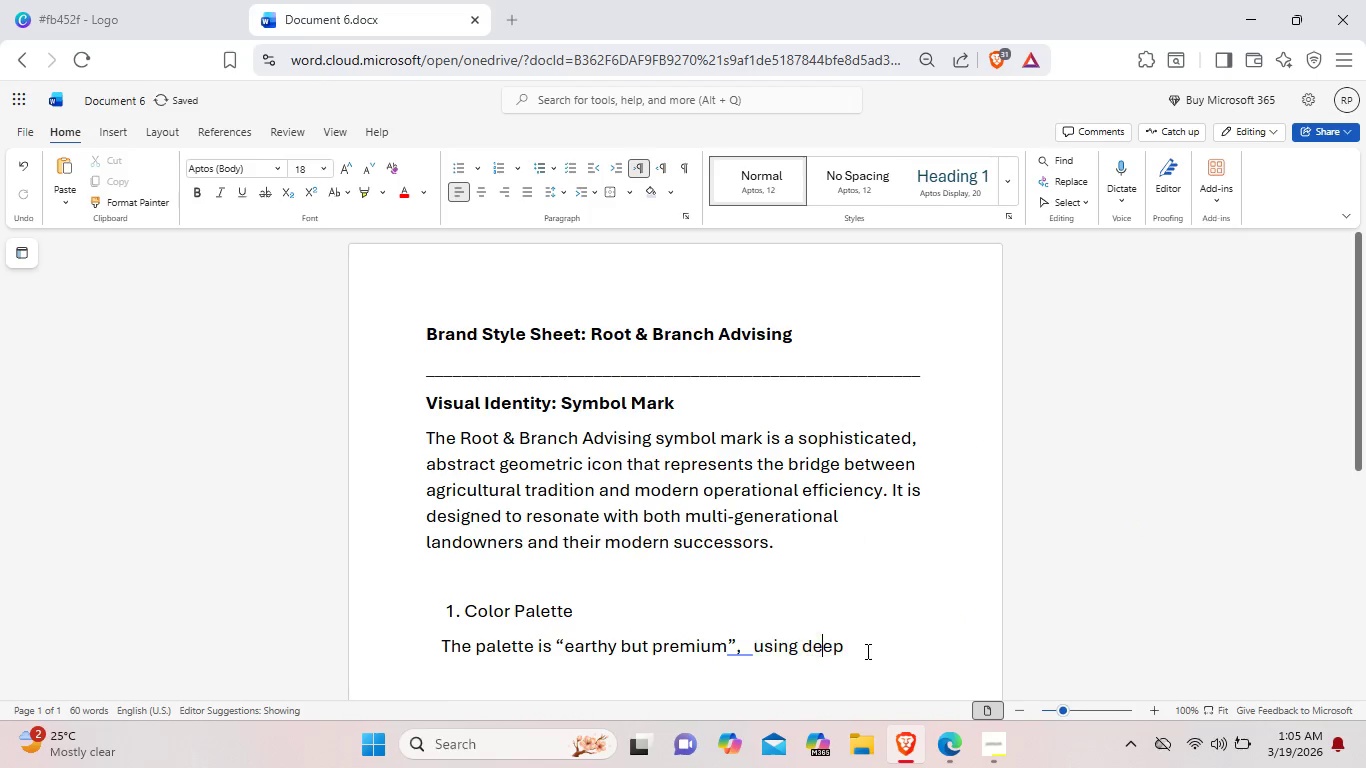 
left_click([866, 651])
 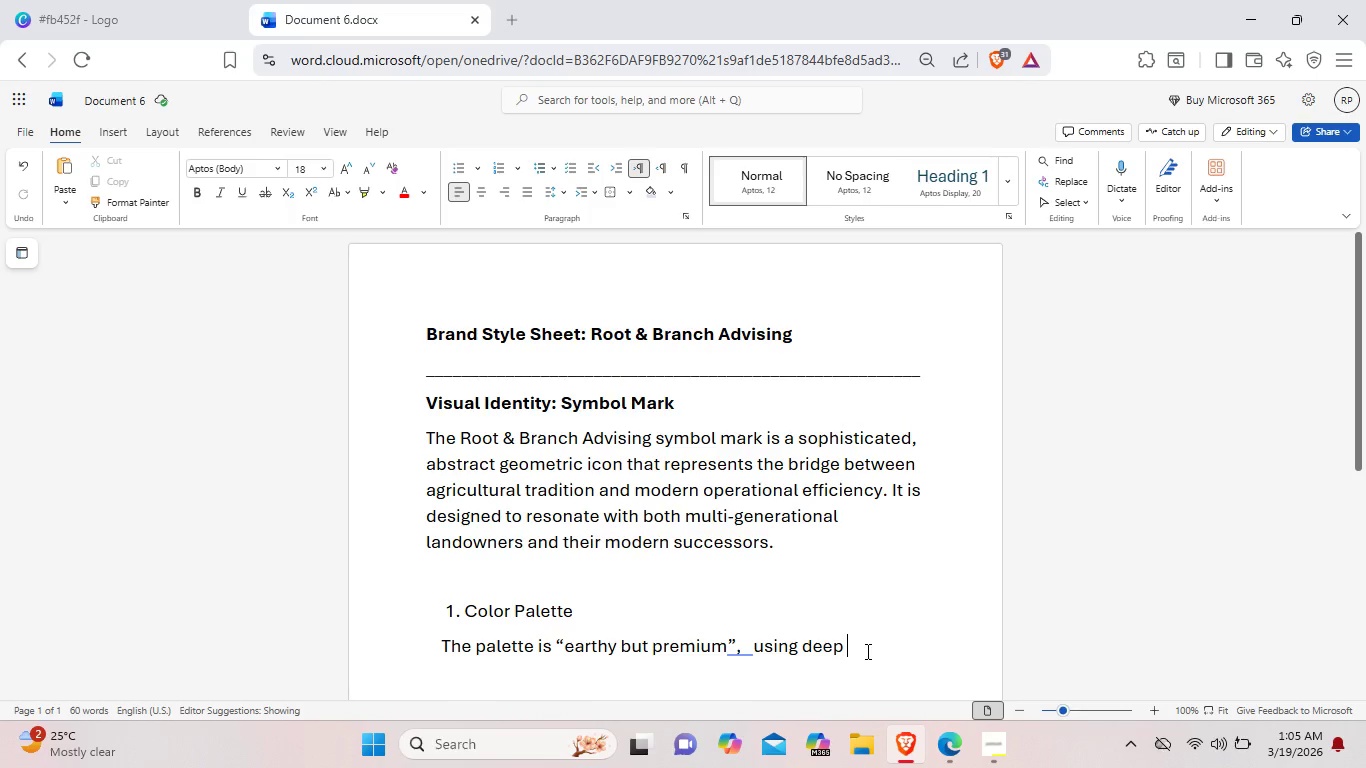 
wait(6.38)
 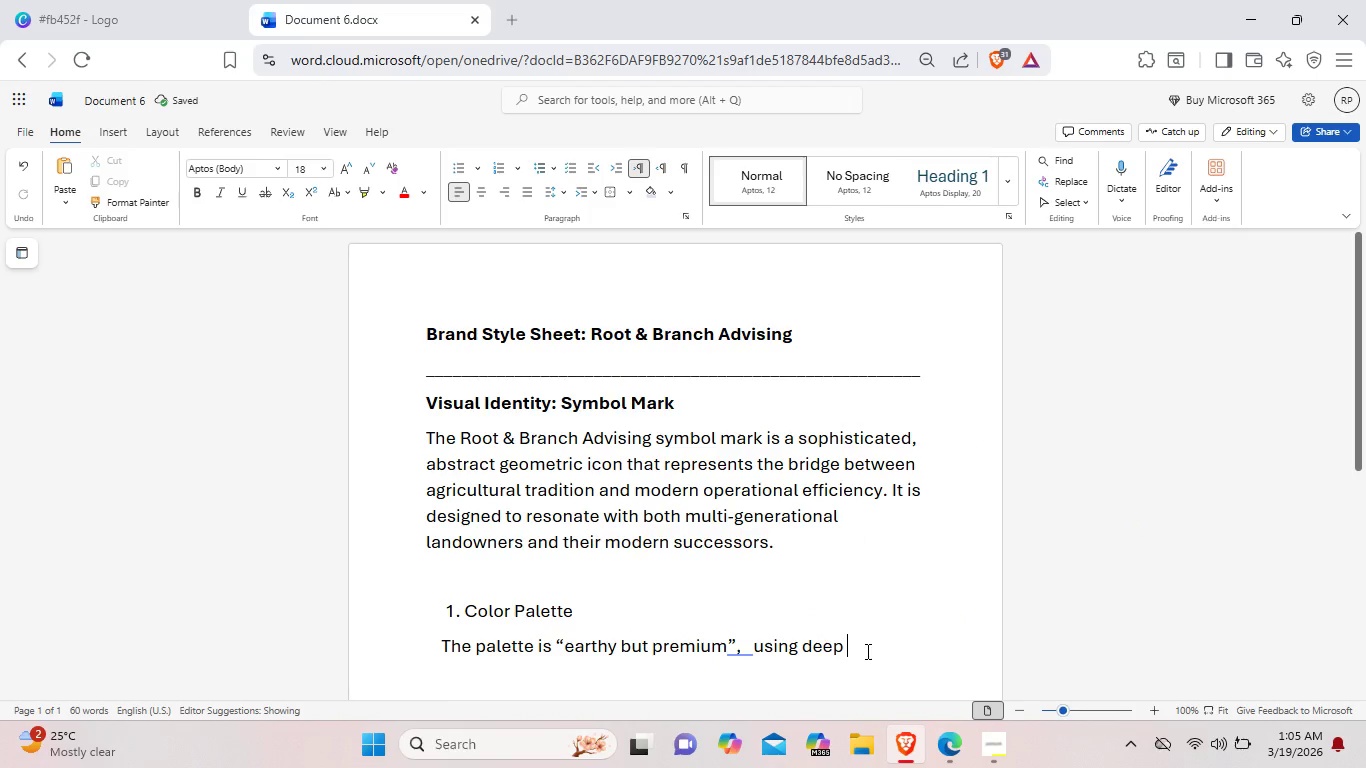 
left_click([866, 651])
 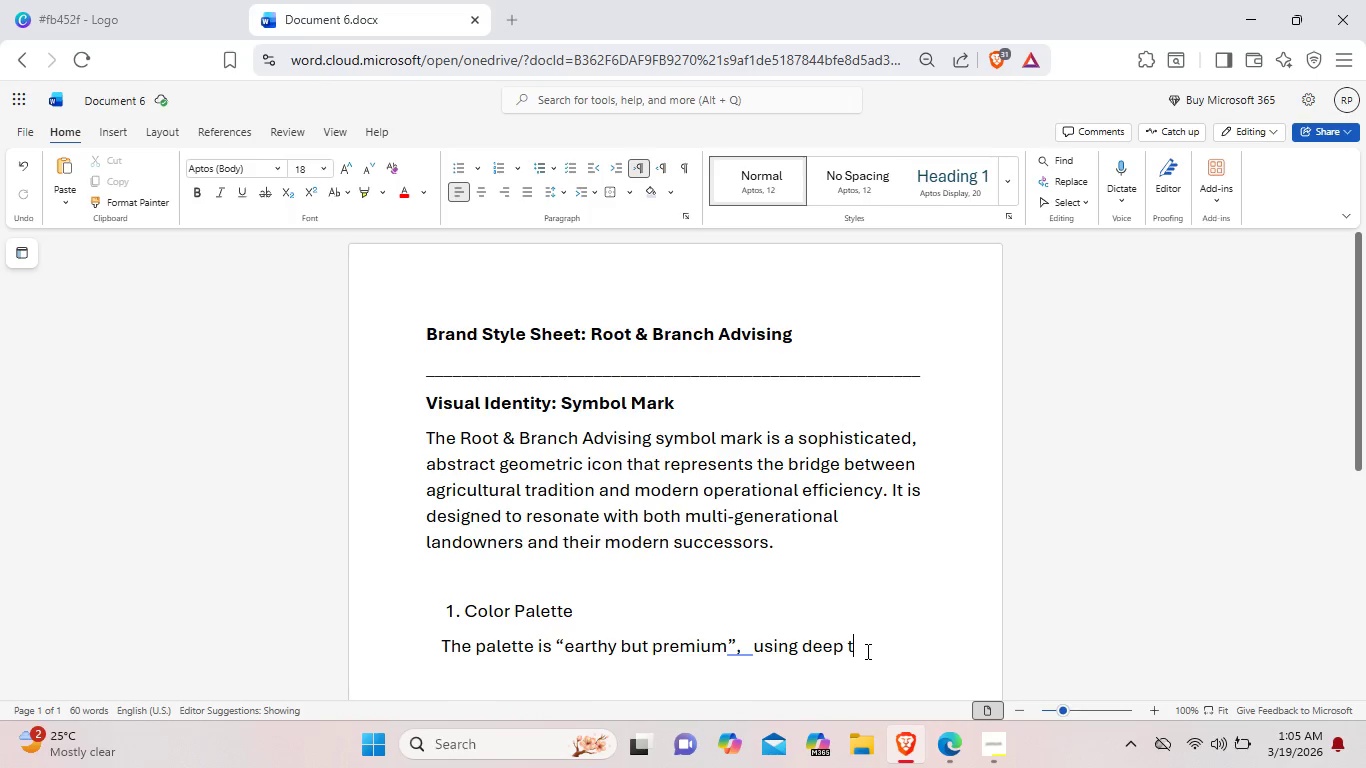 
type(toones)
key(Backspace)
key(Backspace)
key(Backspace)
key(Backspace)
type(nes that evoke the natural  world  while  maintaning )
 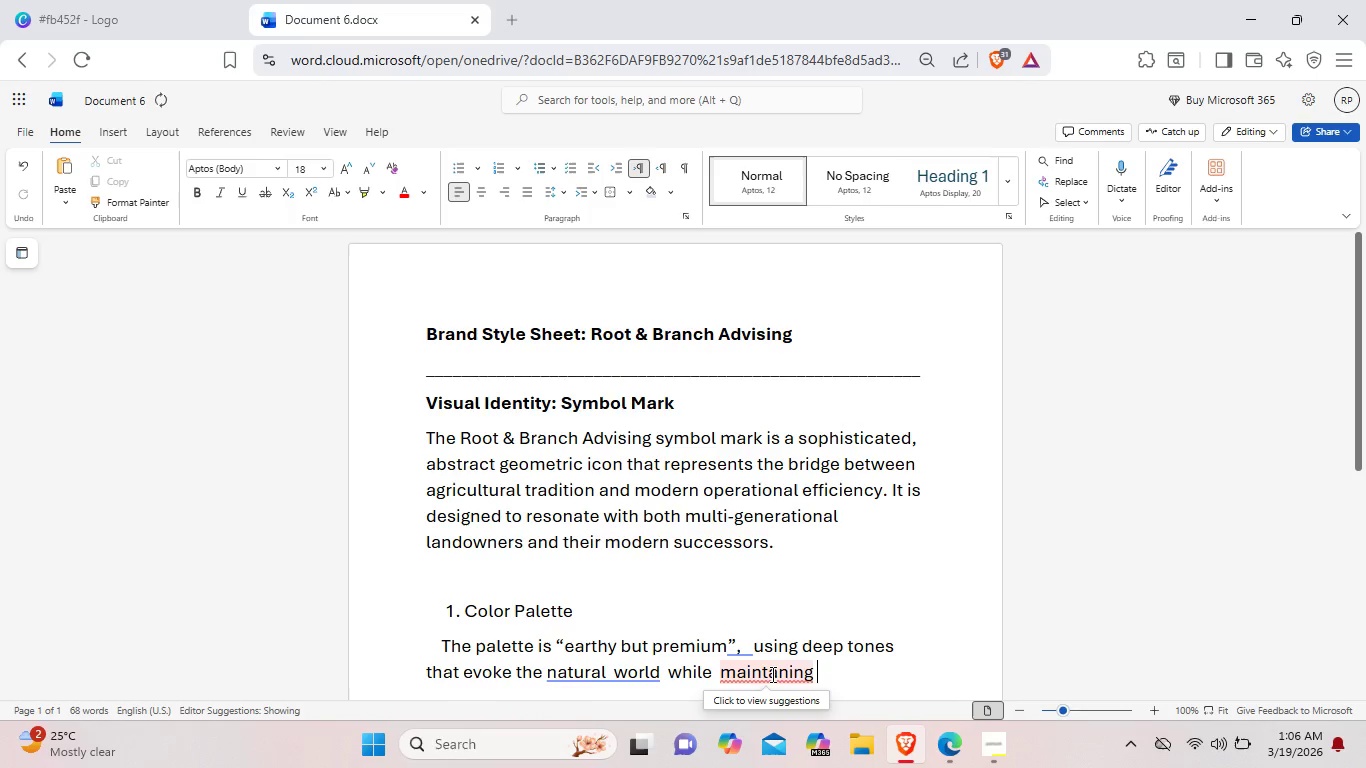 
left_click([770, 673])
 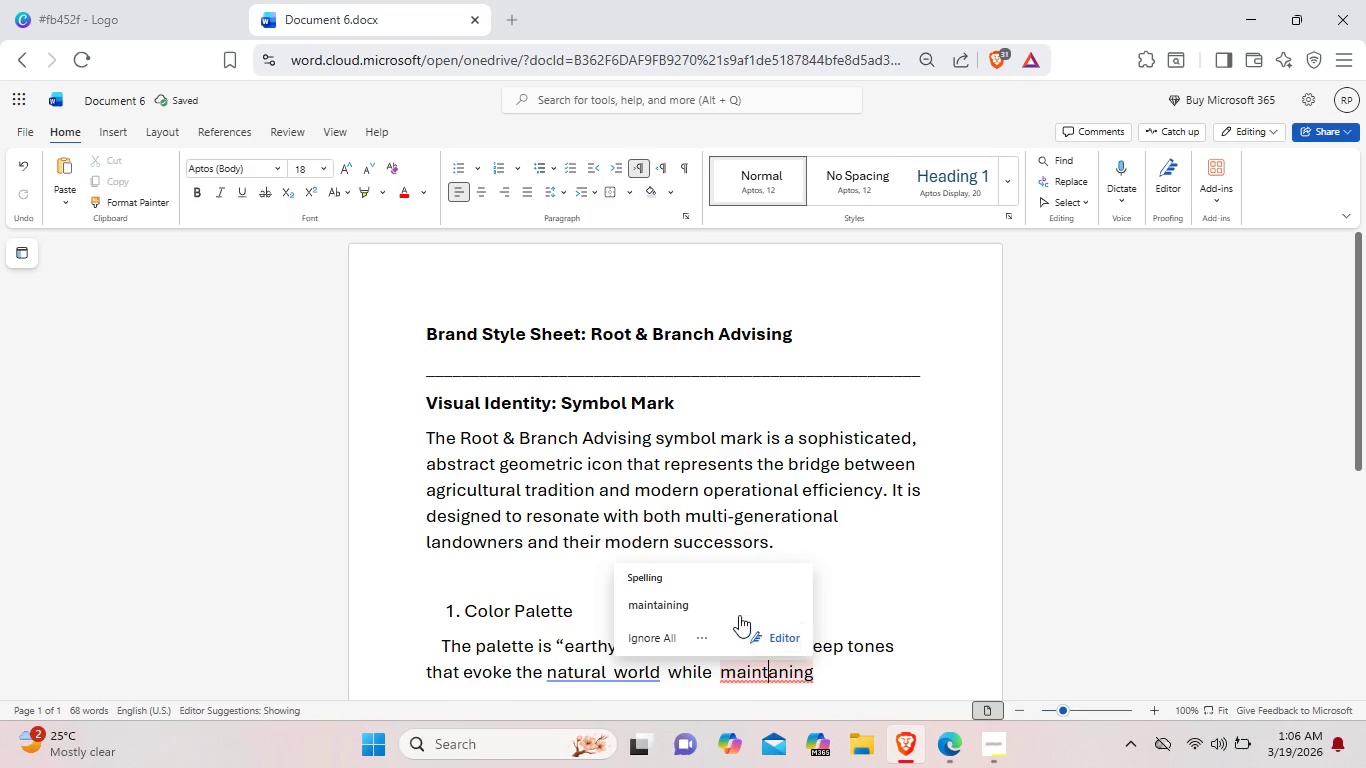 
left_click([736, 602])
 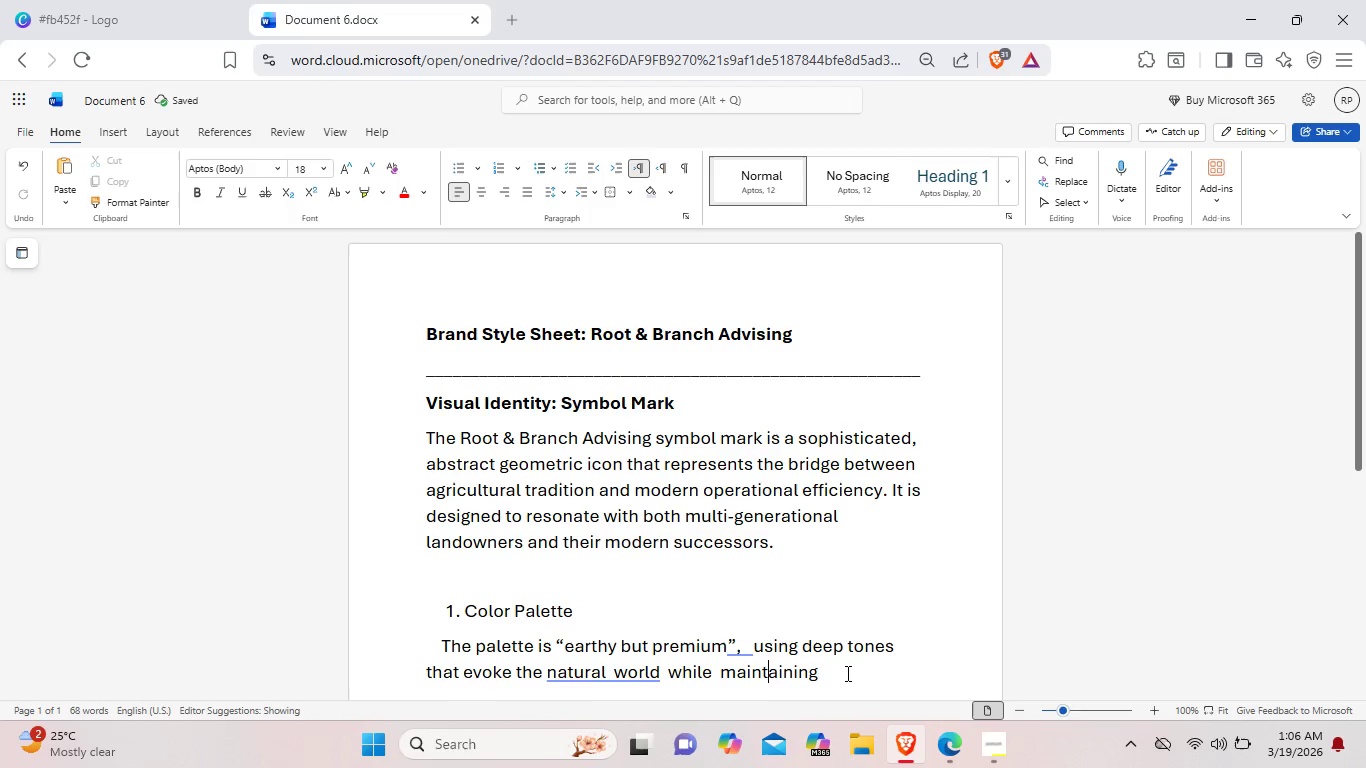 
left_click([846, 673])
 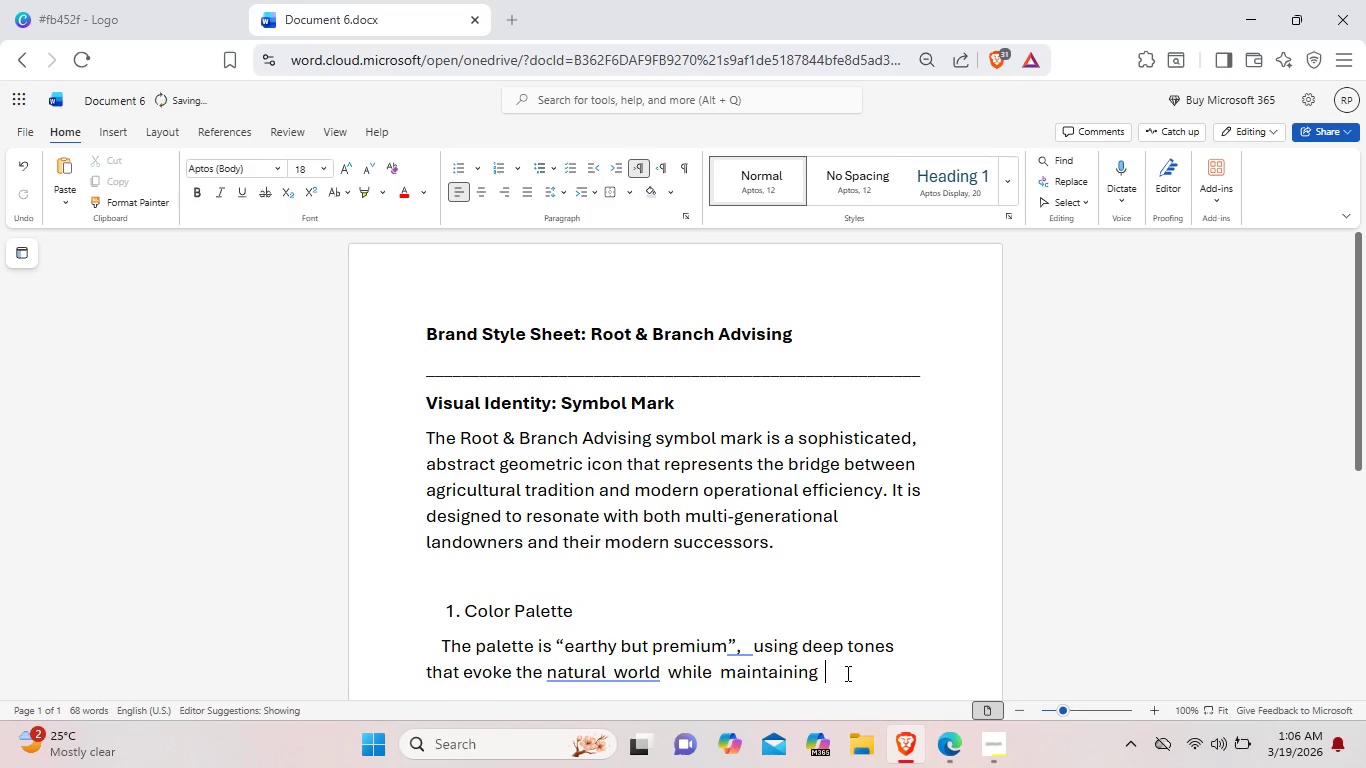 
type( a po)
key(Backspace)
type(rofessional consu)
 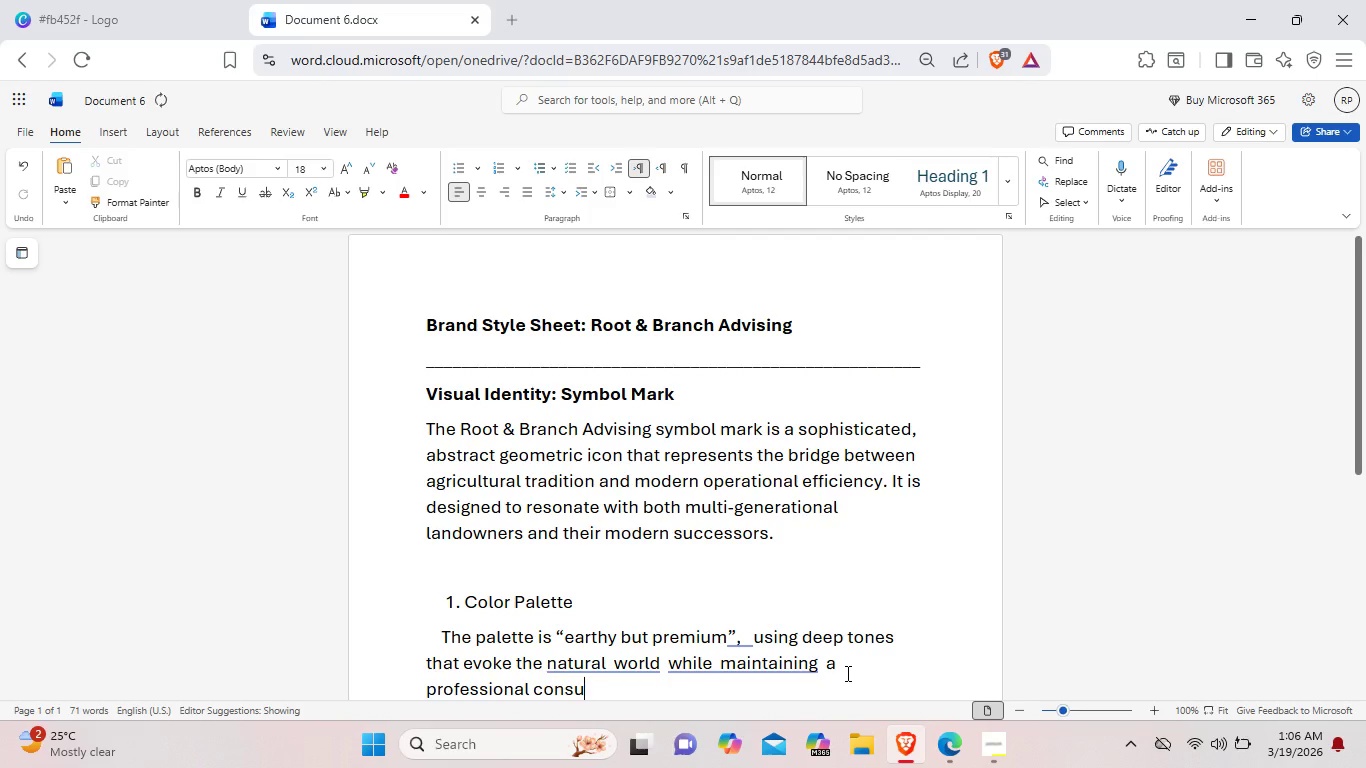 
type(ltancy feel.)
 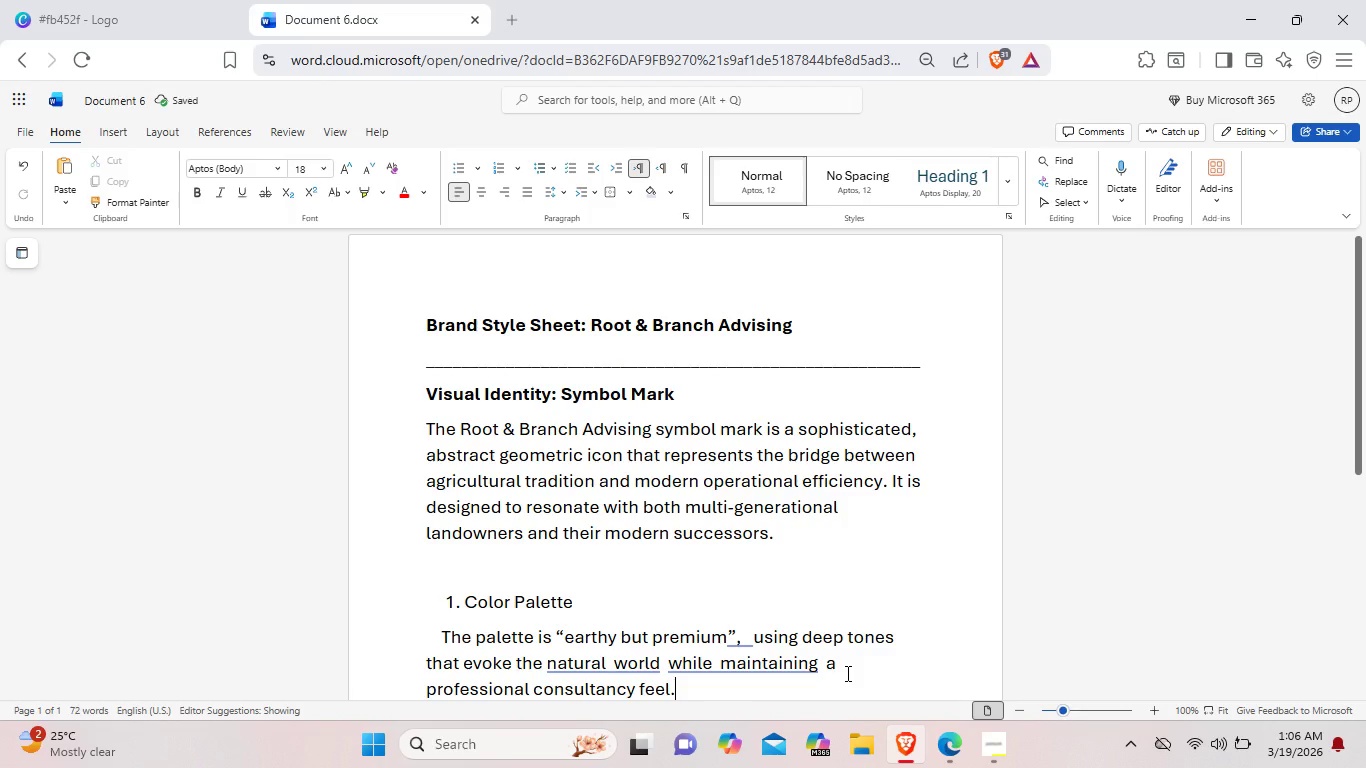 
wait(5.64)
 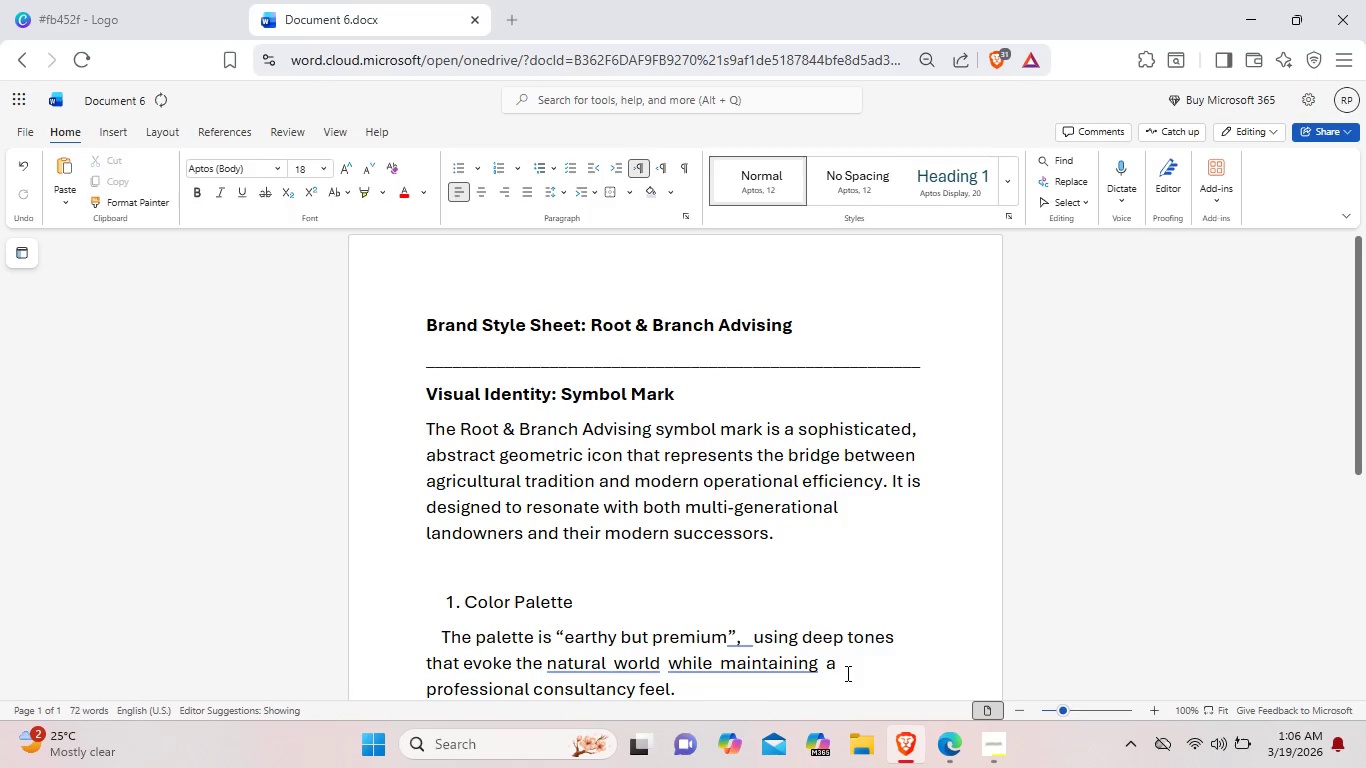 
left_click([915, 522])
 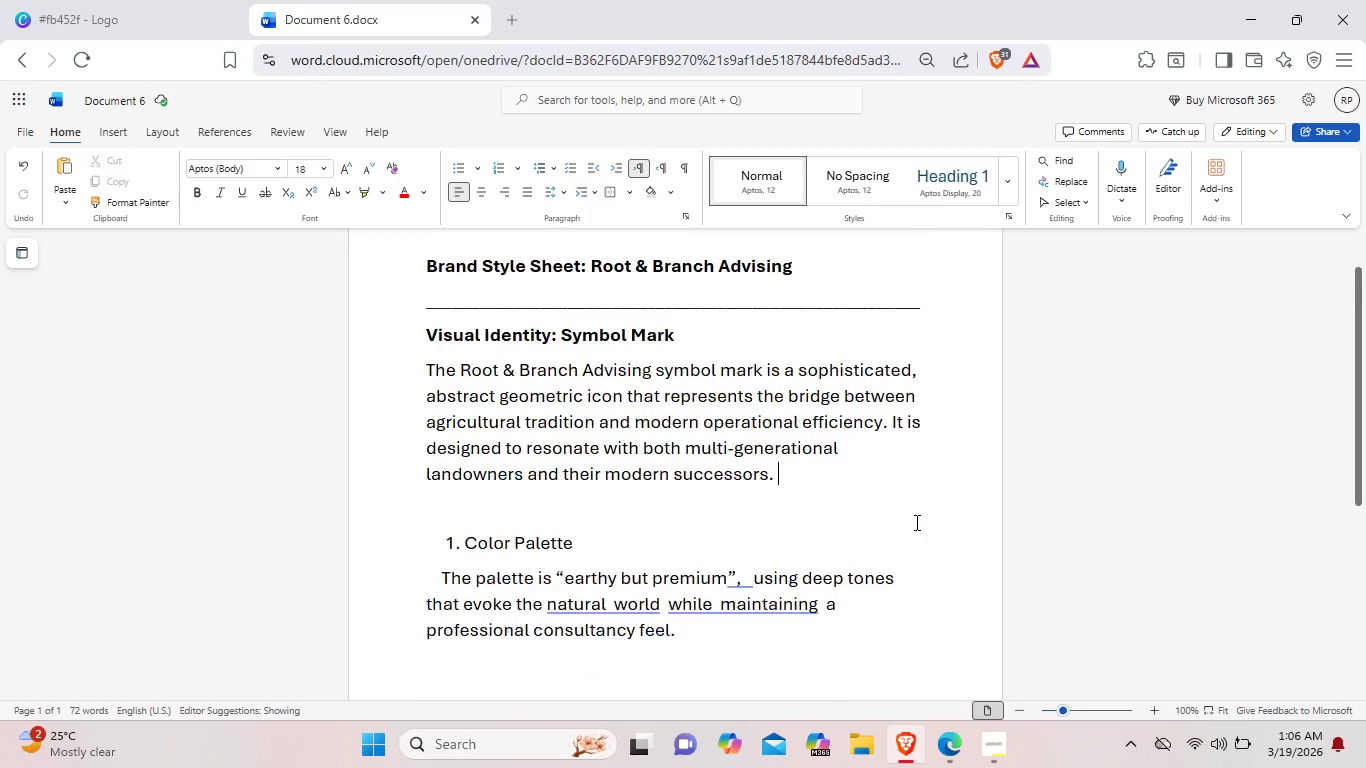 
scroll: coordinate [915, 522], scroll_direction: down, amount: 2.0
 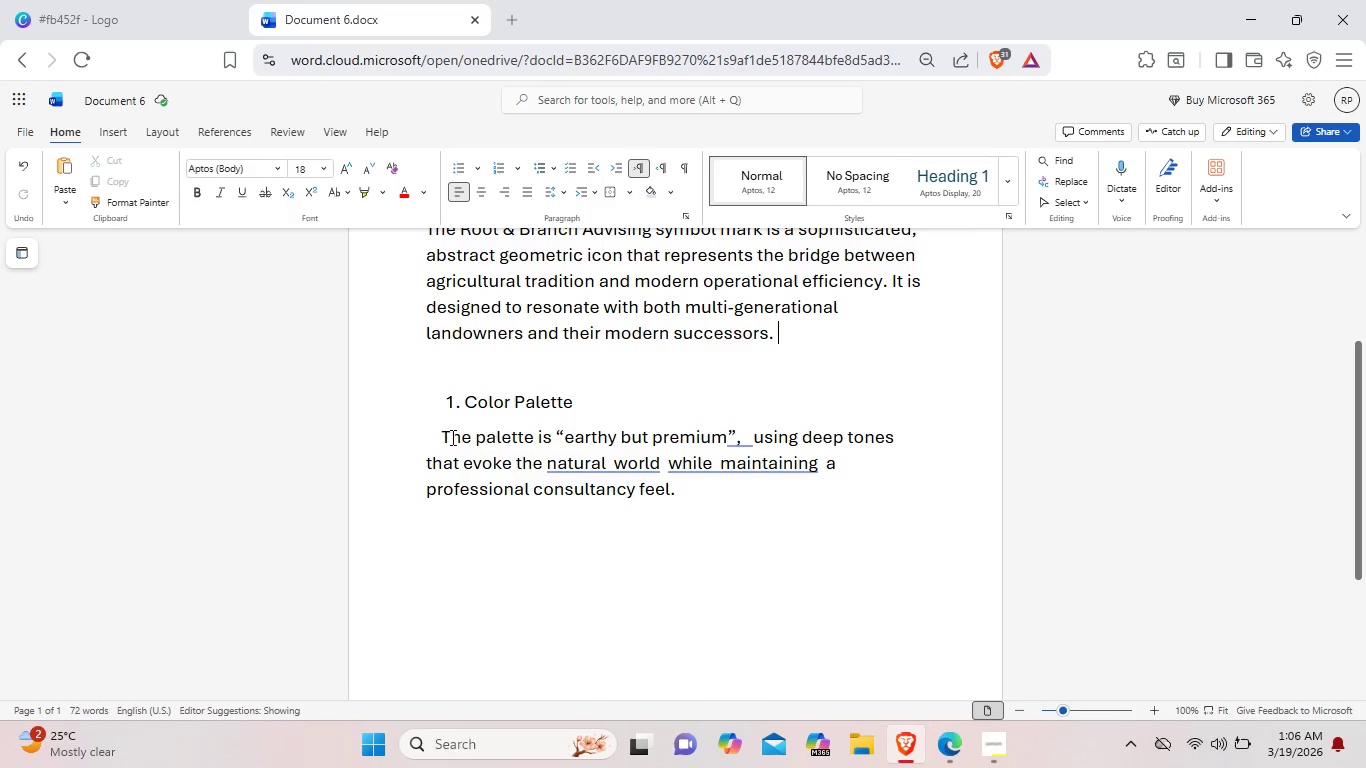 
left_click_drag(start_coordinate=[440, 437], to_coordinate=[692, 500])
 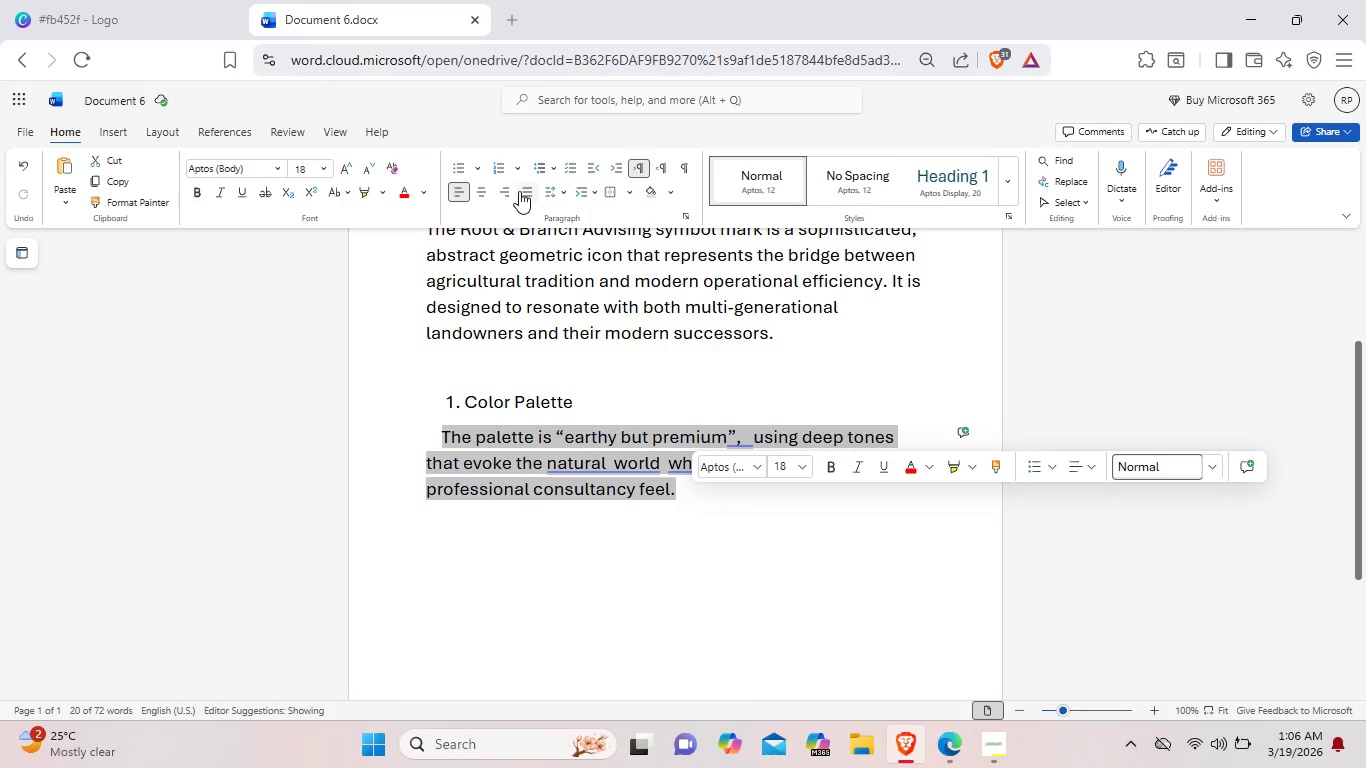 
left_click([519, 191])
 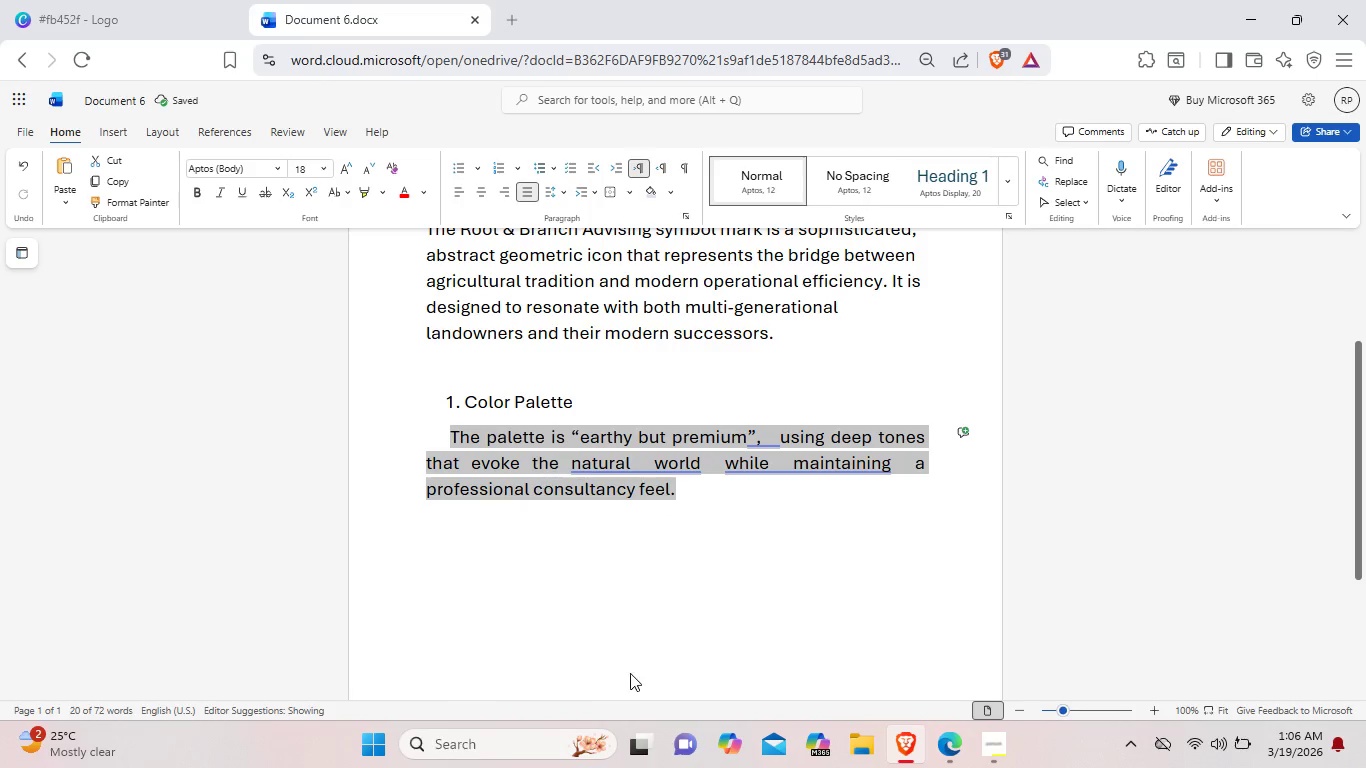 
left_click([630, 674])
 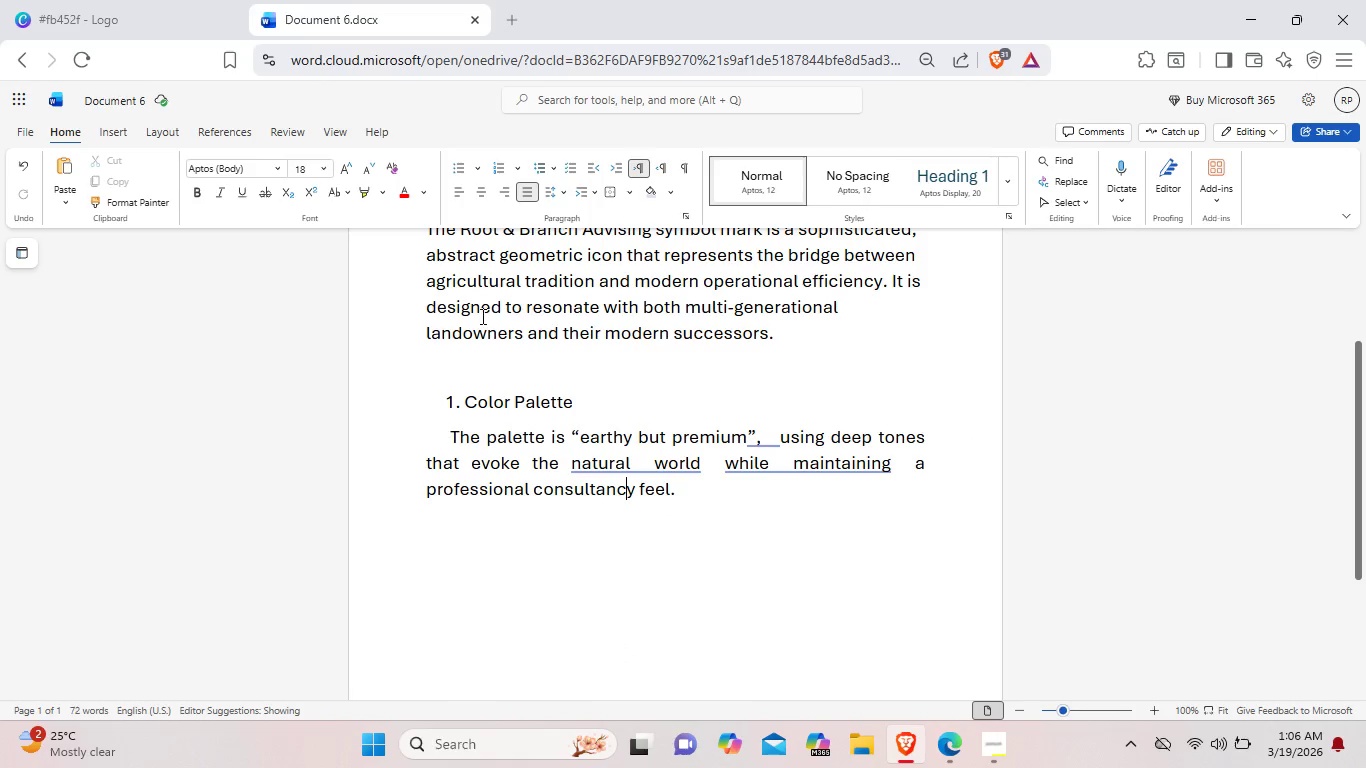 
mouse_move([491, 195])
 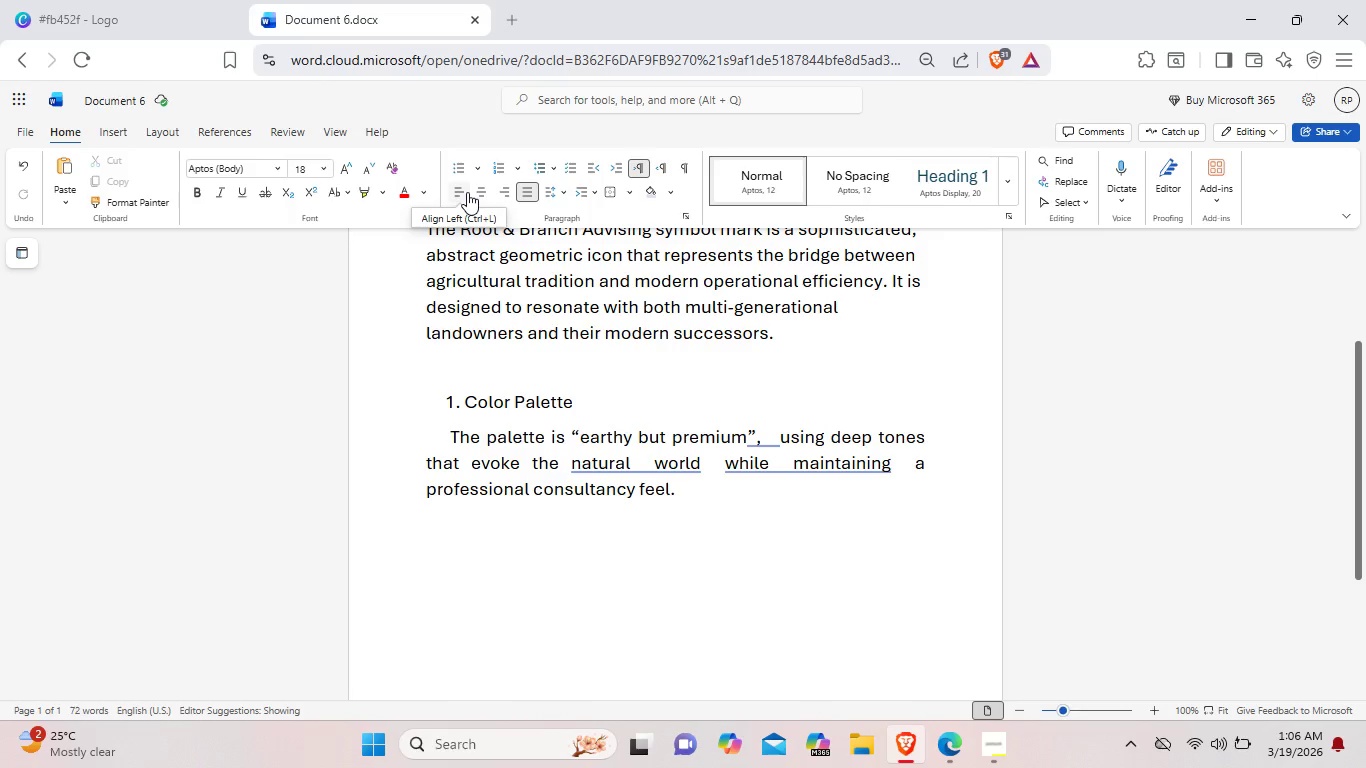 
left_click([465, 192])
 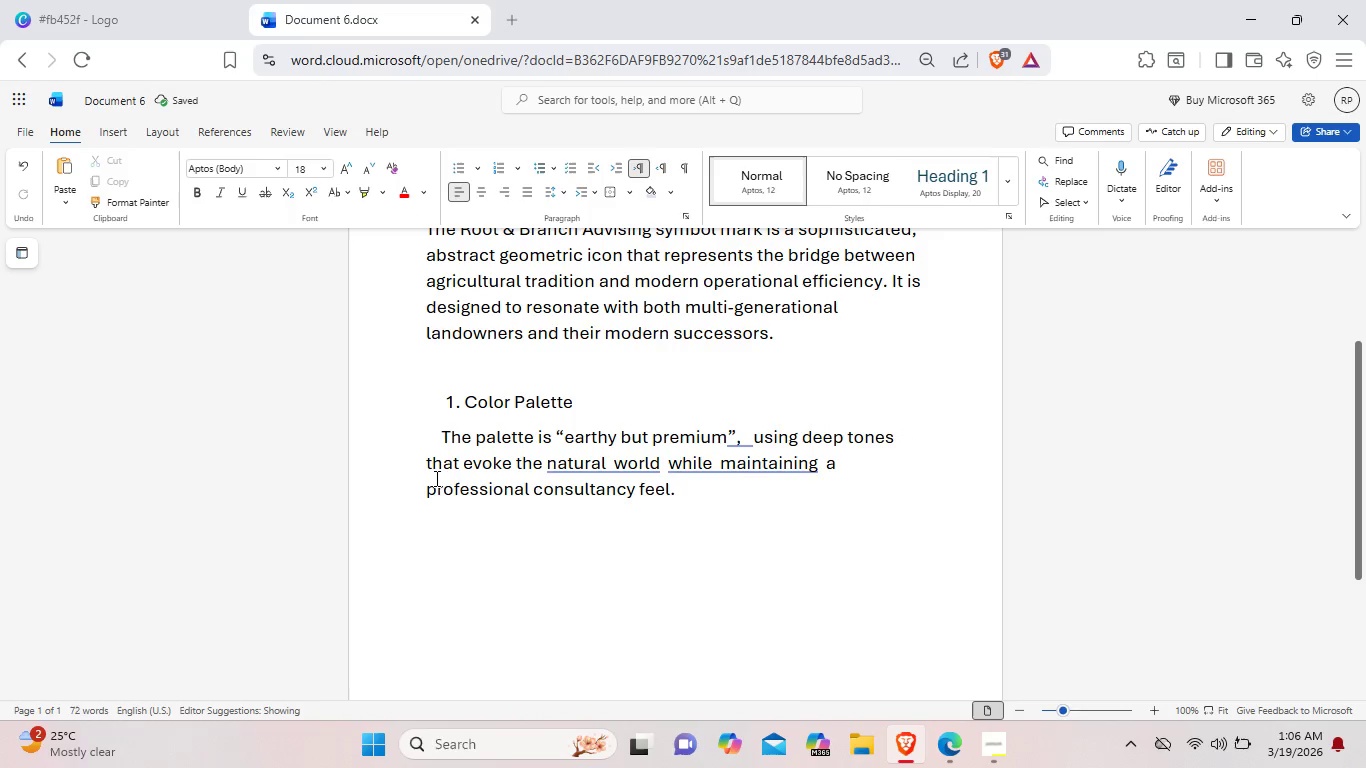 
left_click([427, 465])
 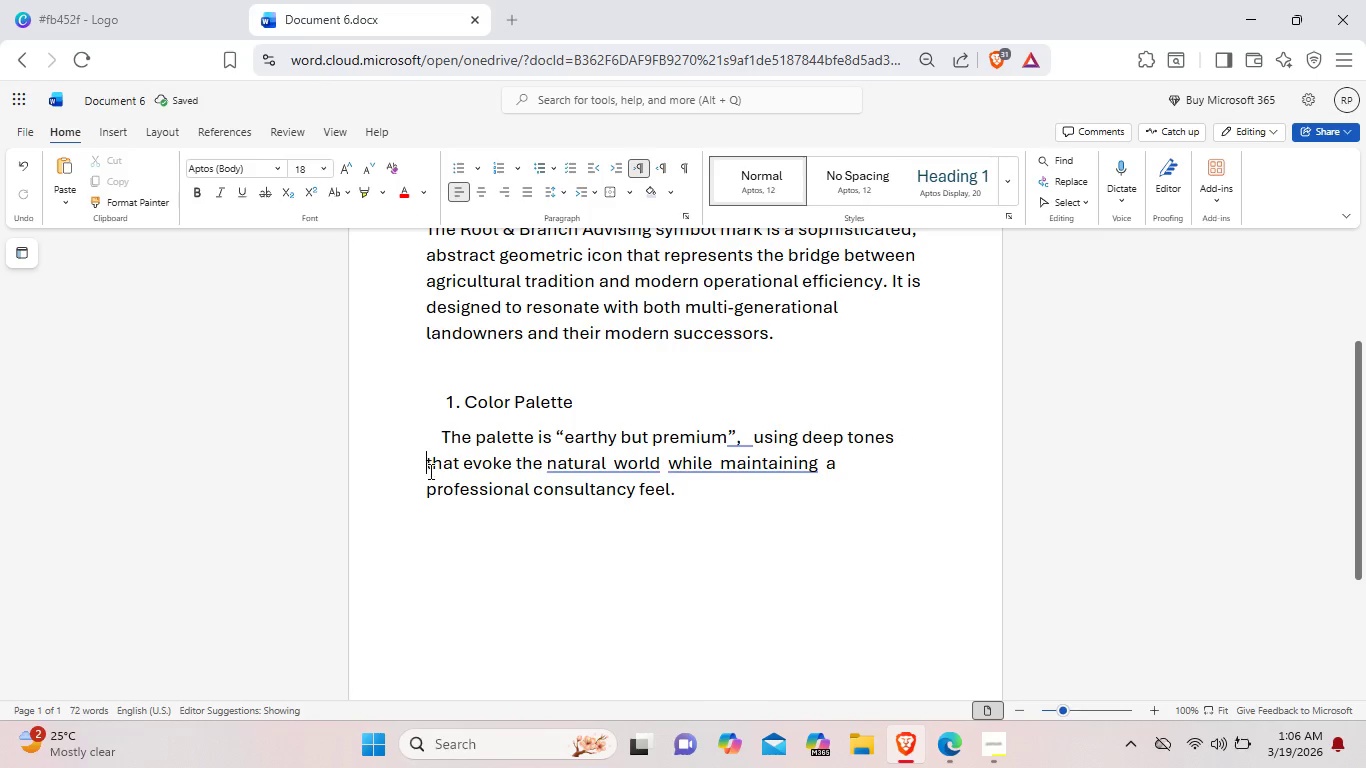 
key(Space)
 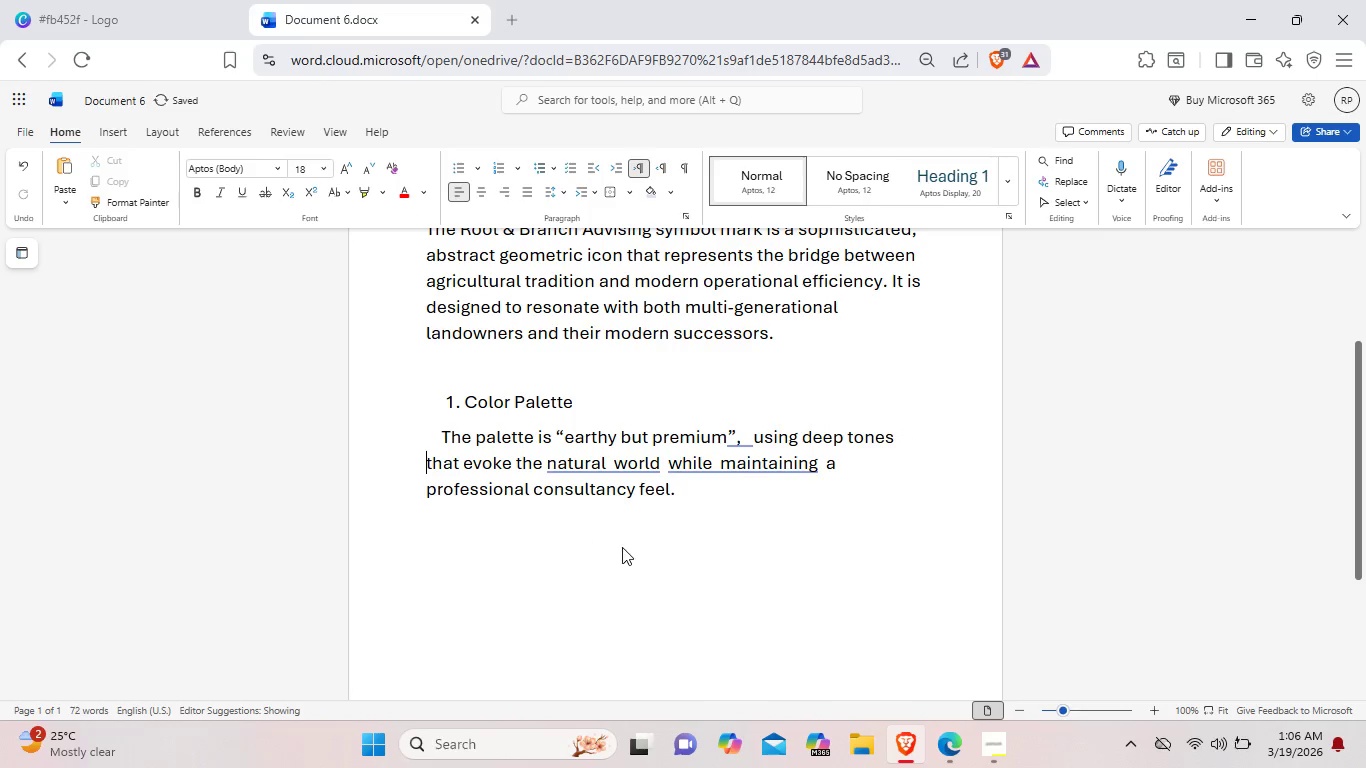 
left_click([633, 548])
 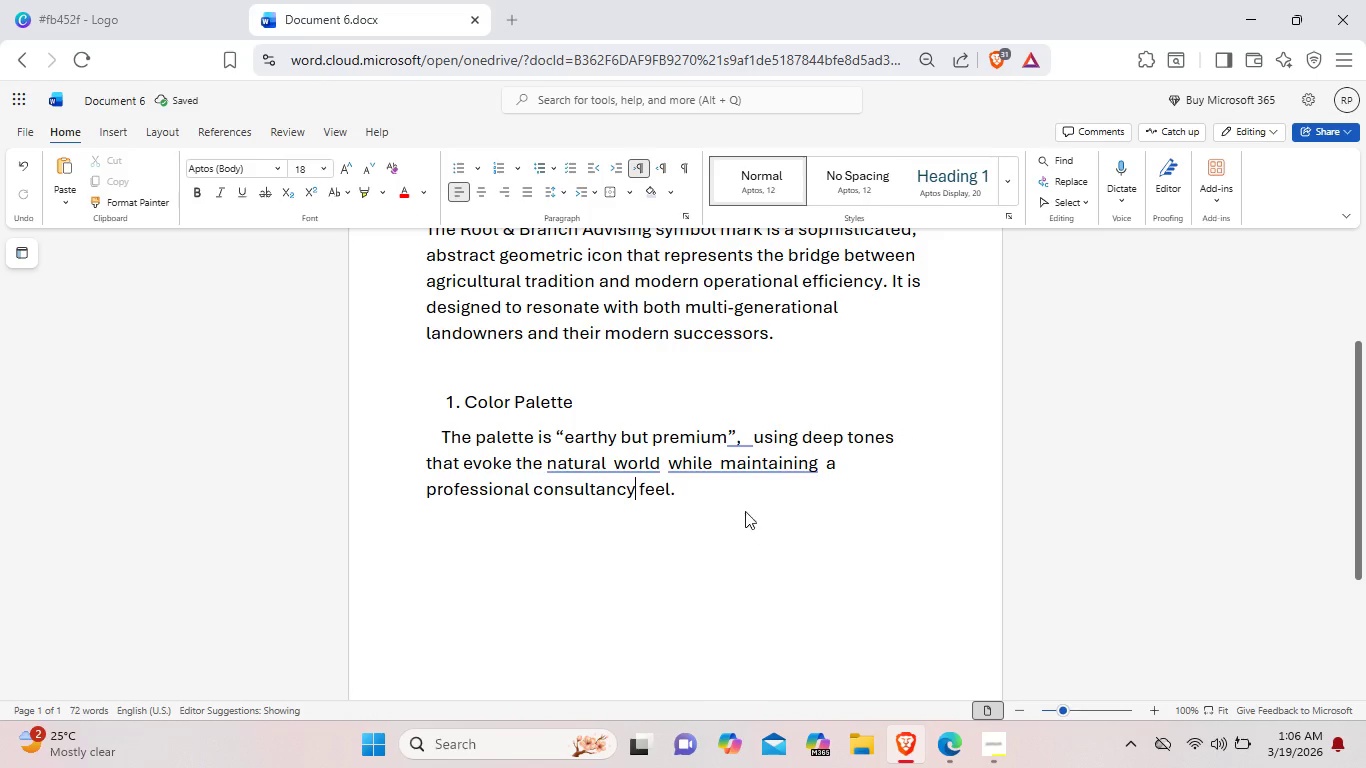 
left_click([728, 500])
 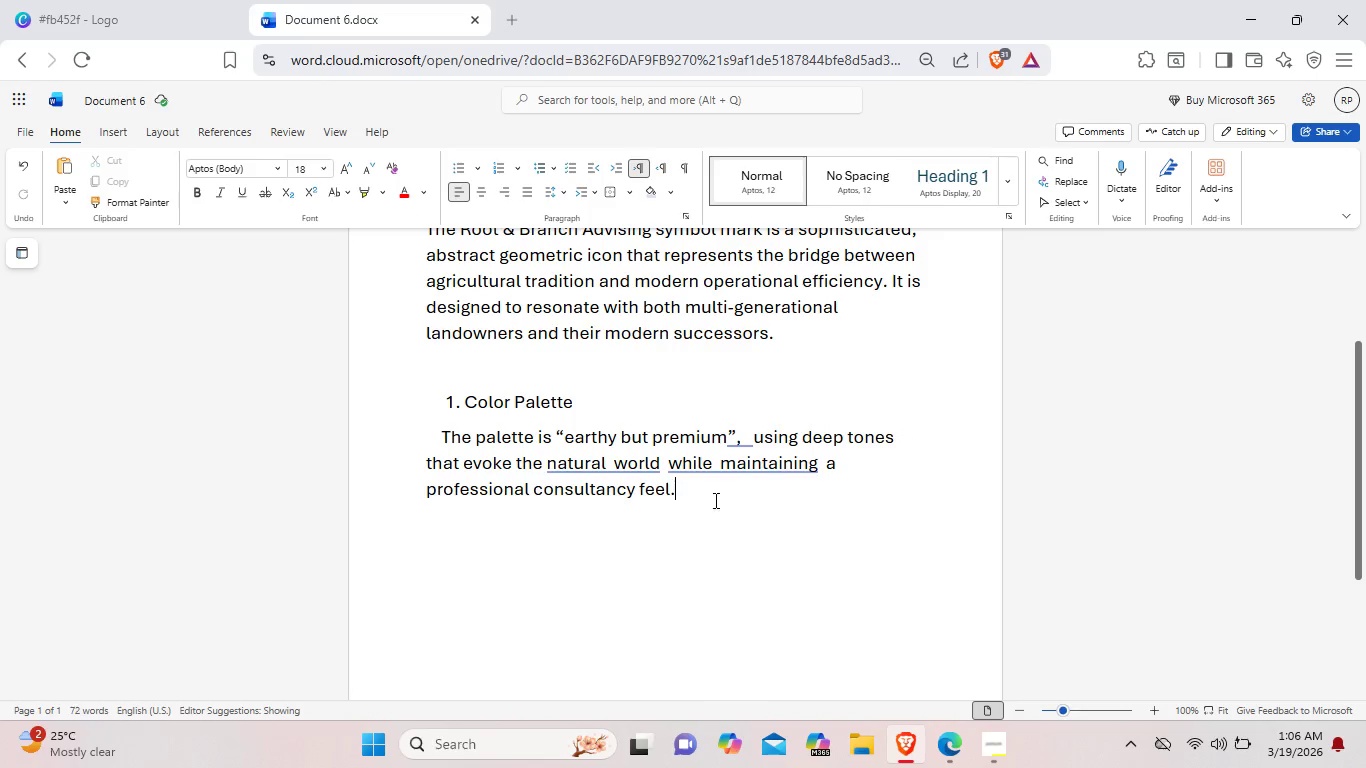 
left_click_drag(start_coordinate=[727, 501], to_coordinate=[428, 444])
 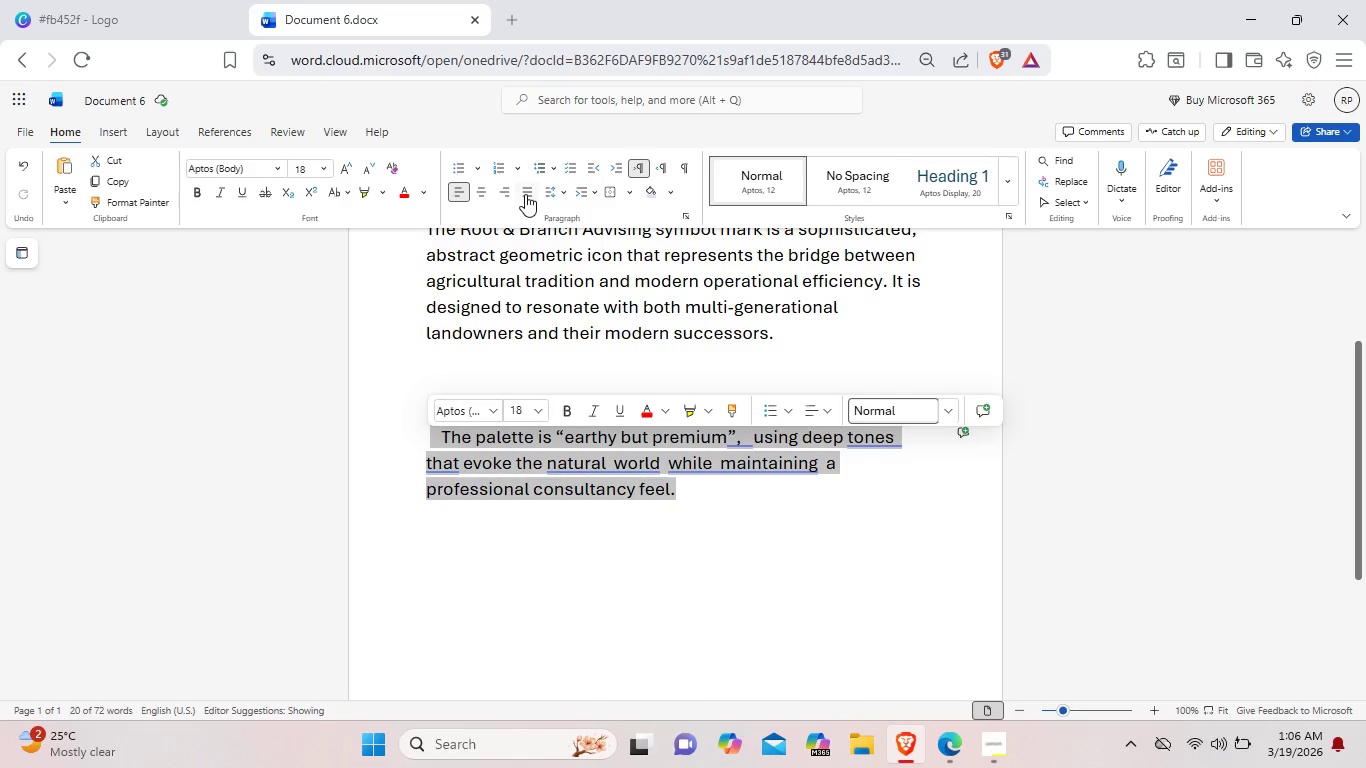 
left_click([525, 194])
 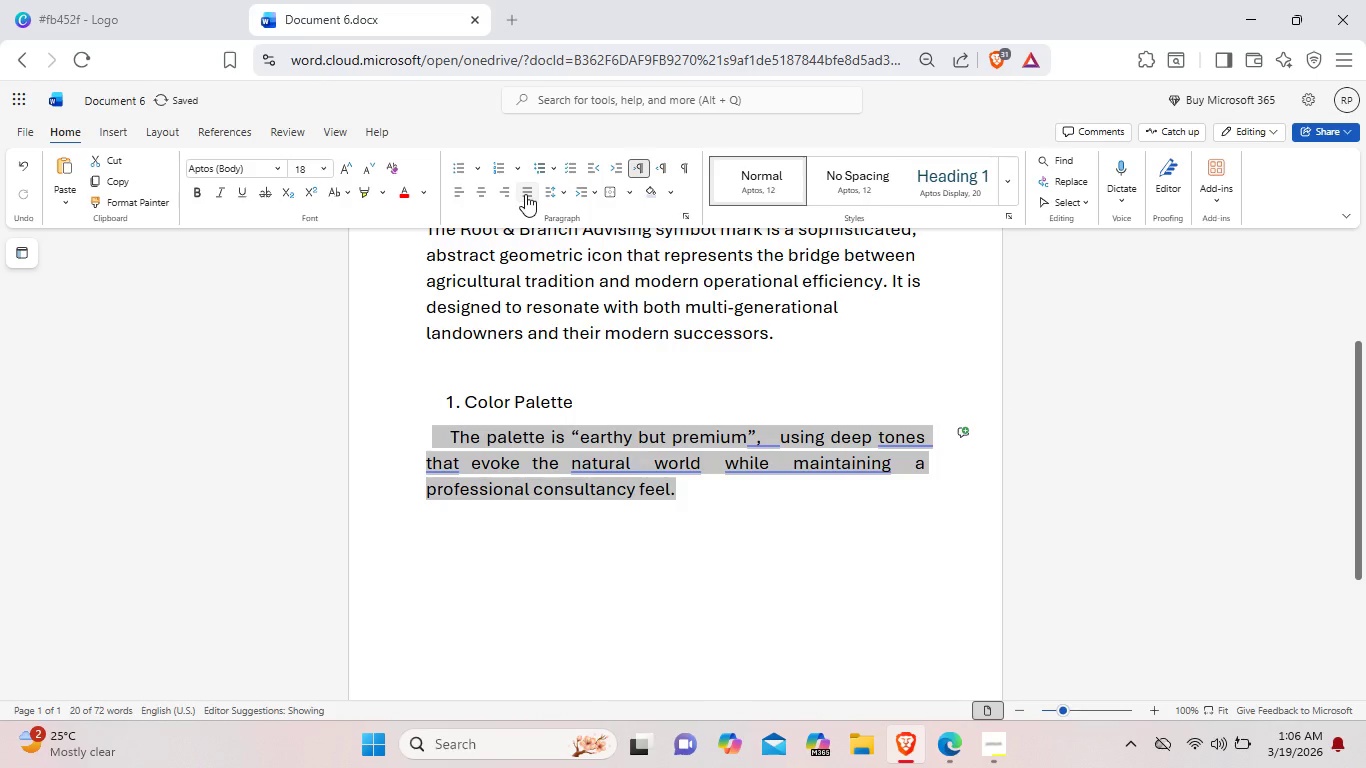 
left_click([525, 194])
 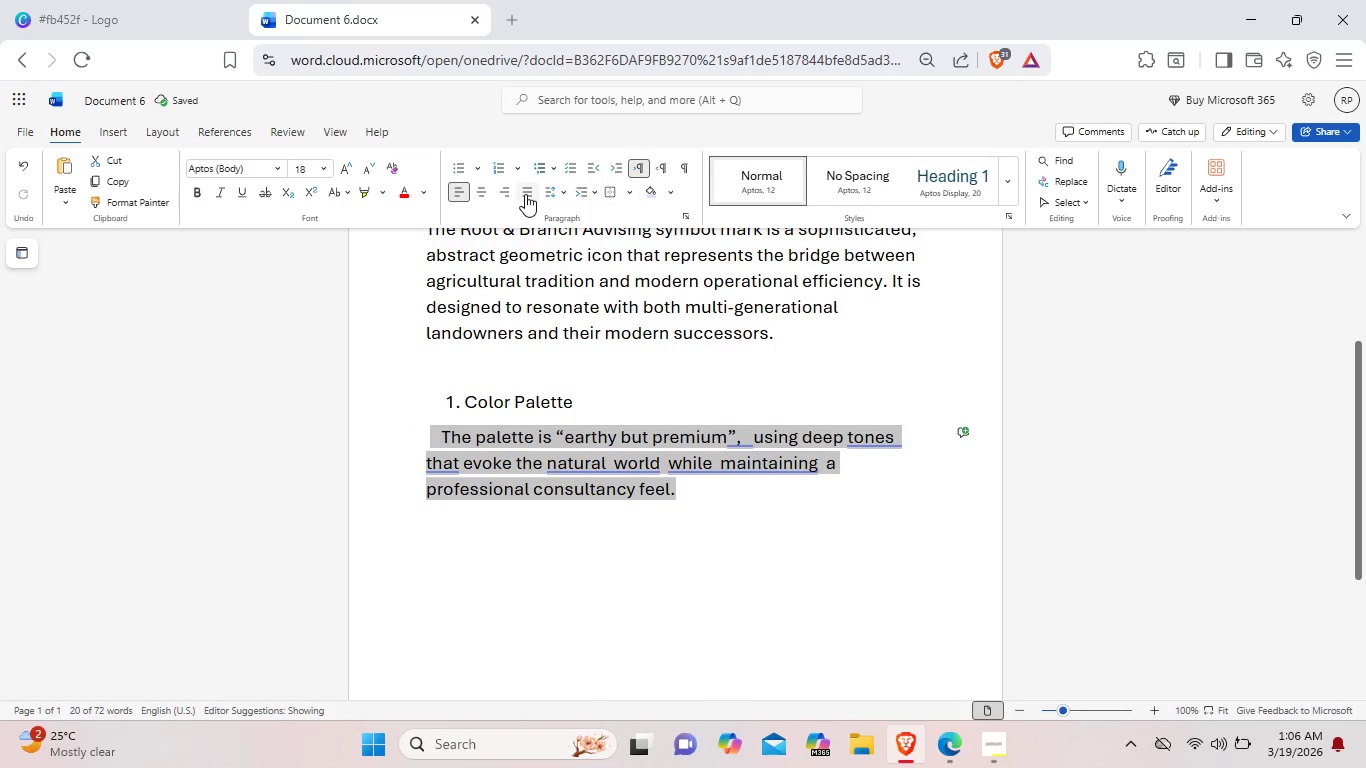 
left_click([614, 639])
 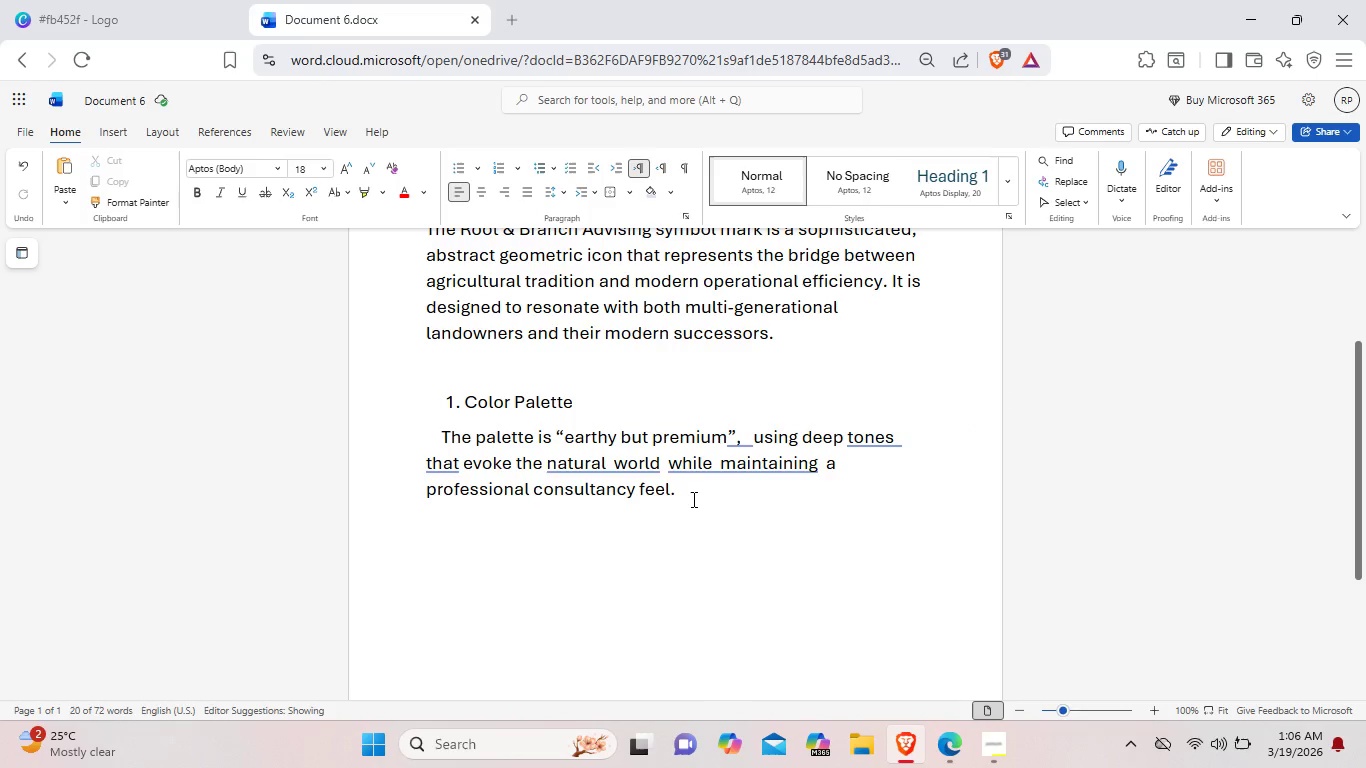 
left_click([693, 496])
 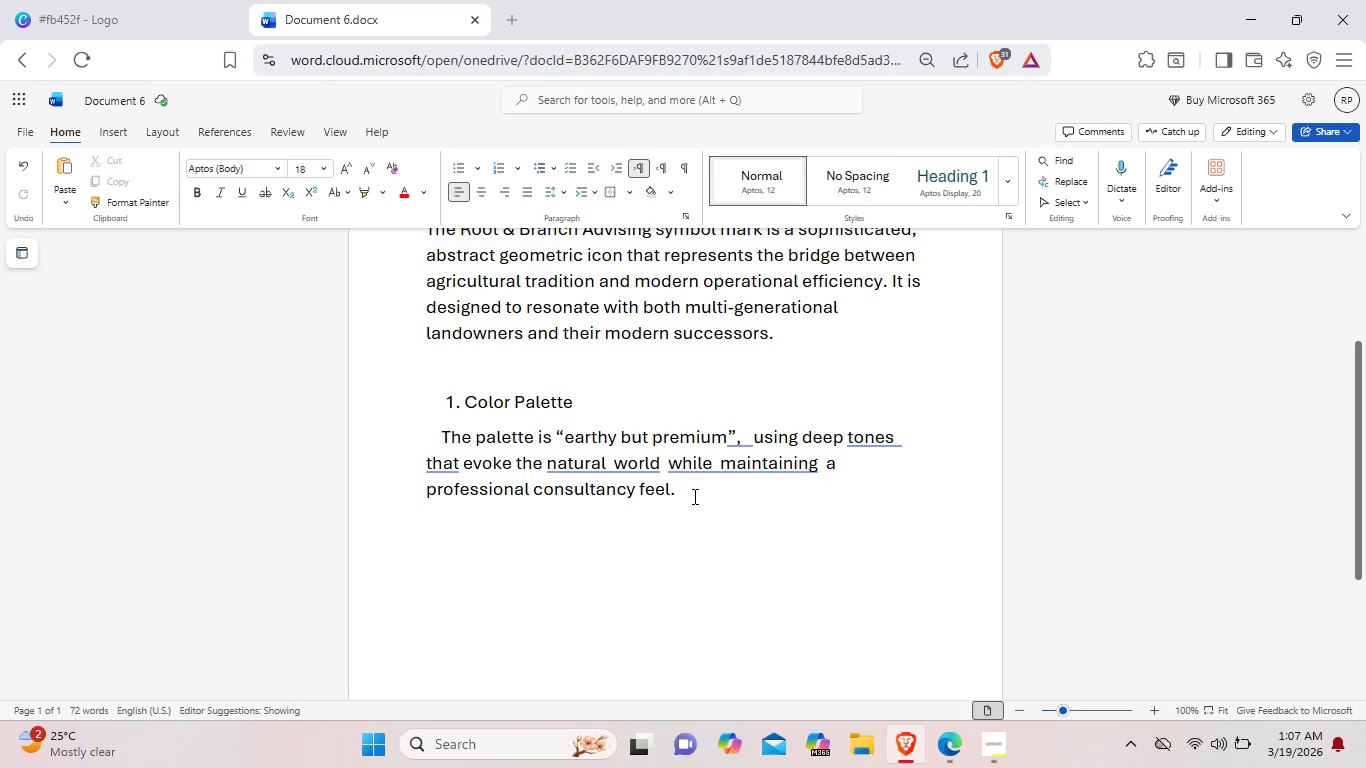 
left_click([686, 556])
 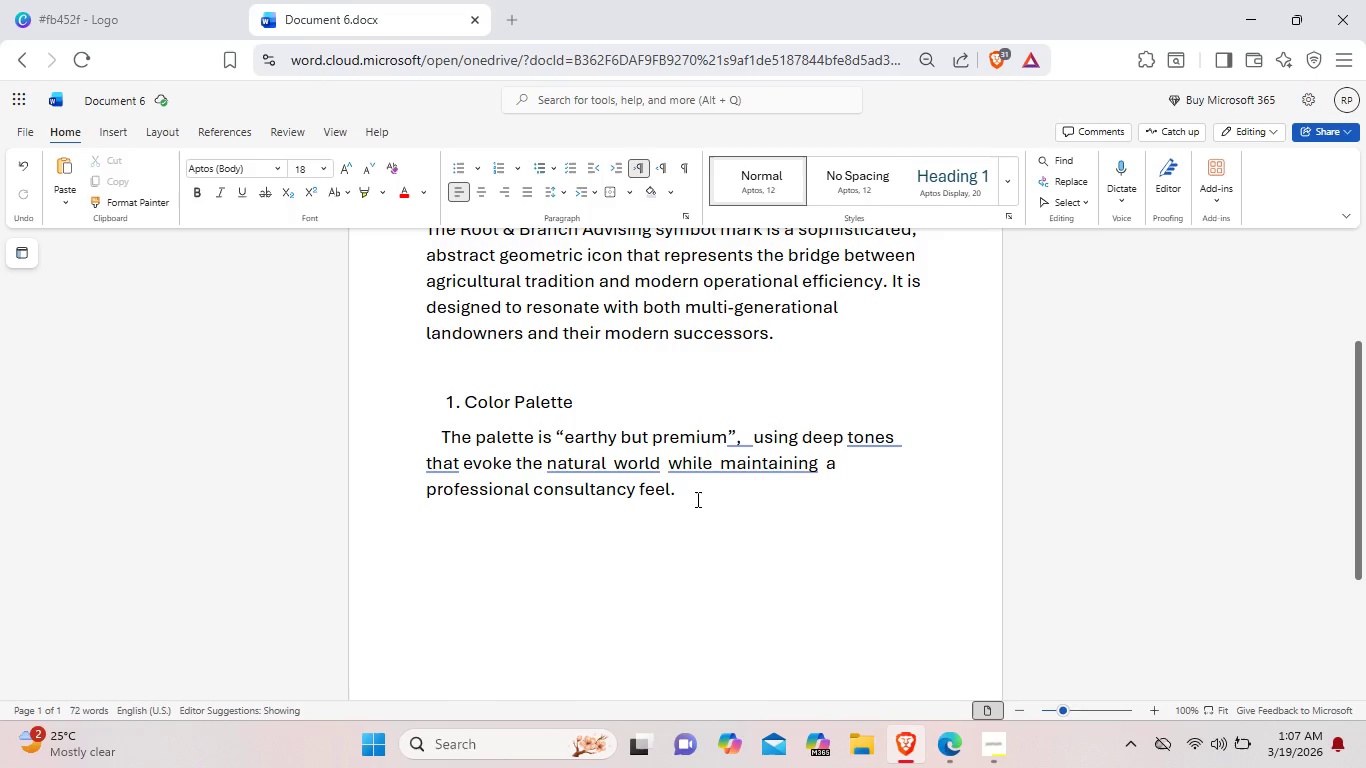 
left_click([696, 499])
 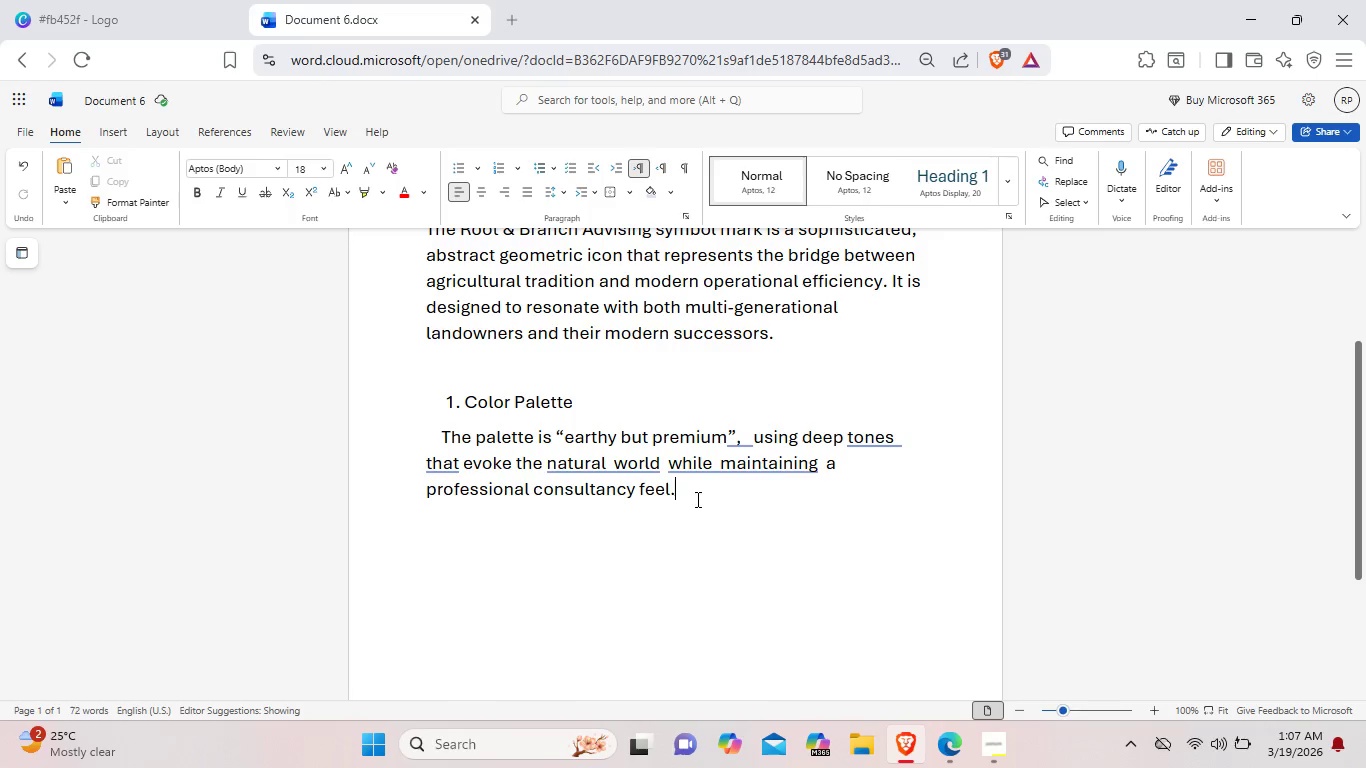 
key(Enter)
 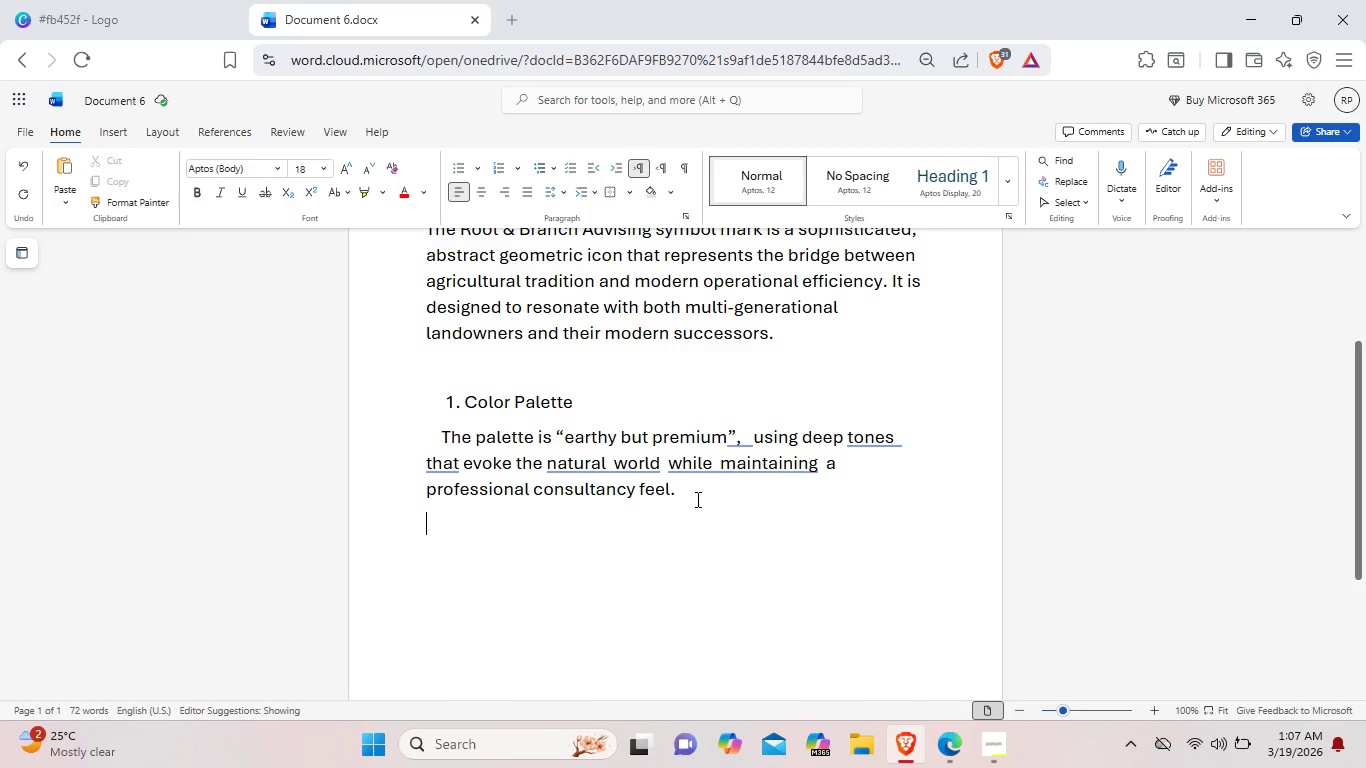 
scroll: coordinate [696, 499], scroll_direction: down, amount: 6.0
 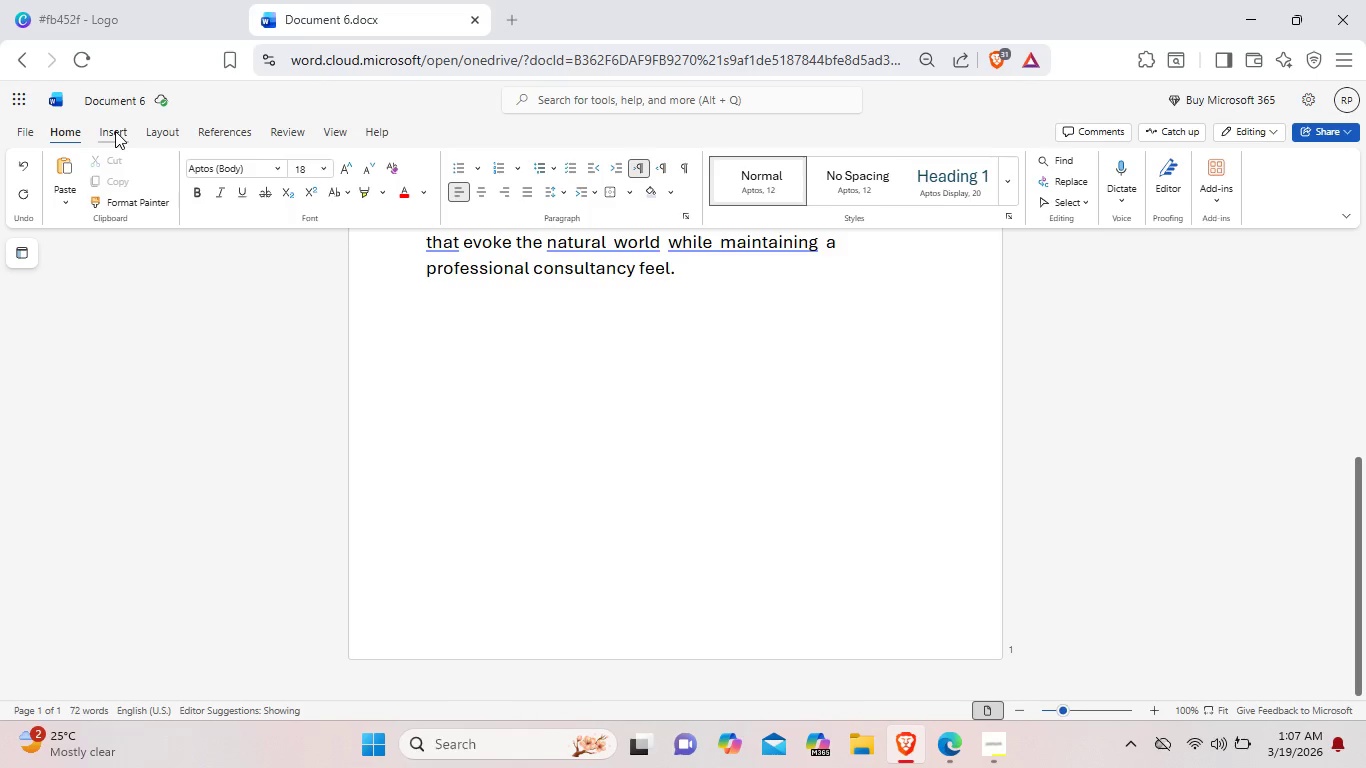 
wait(13.47)
 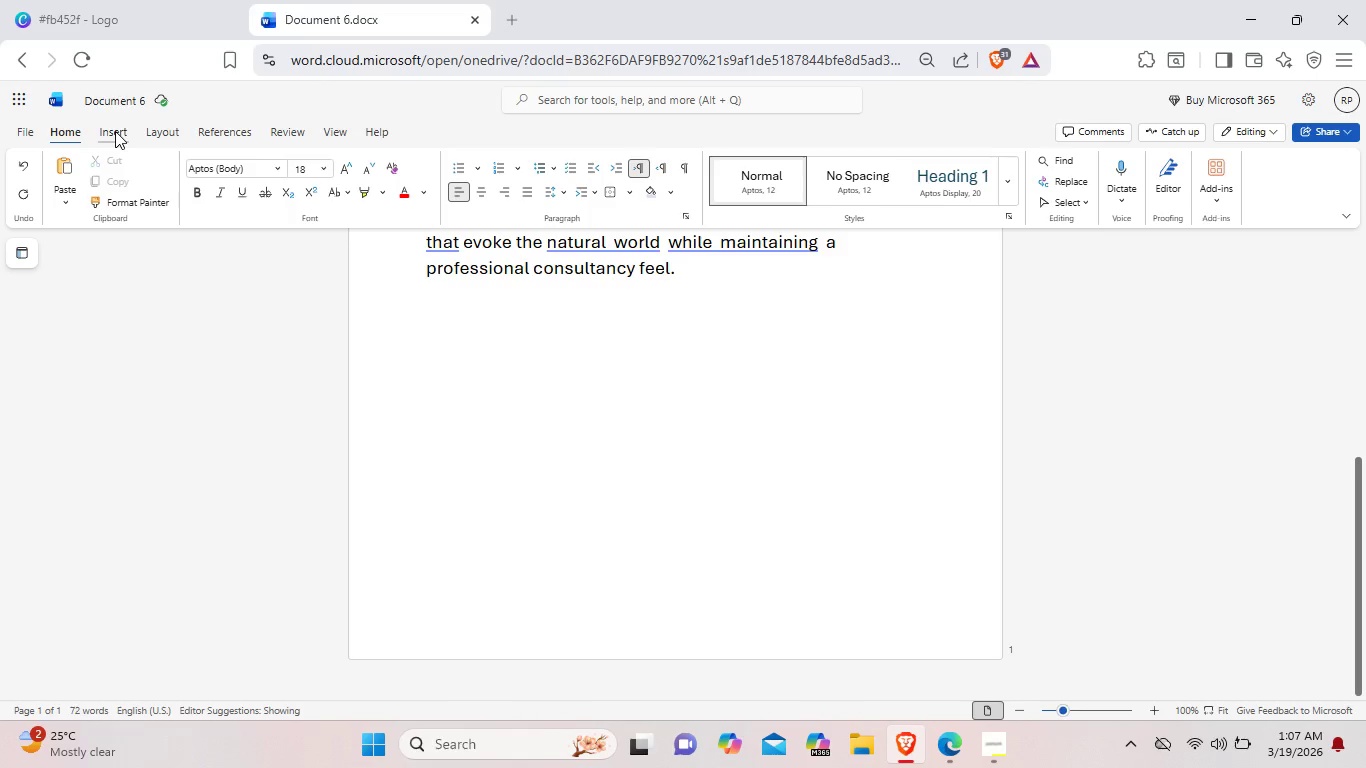 
left_click([120, 133])
 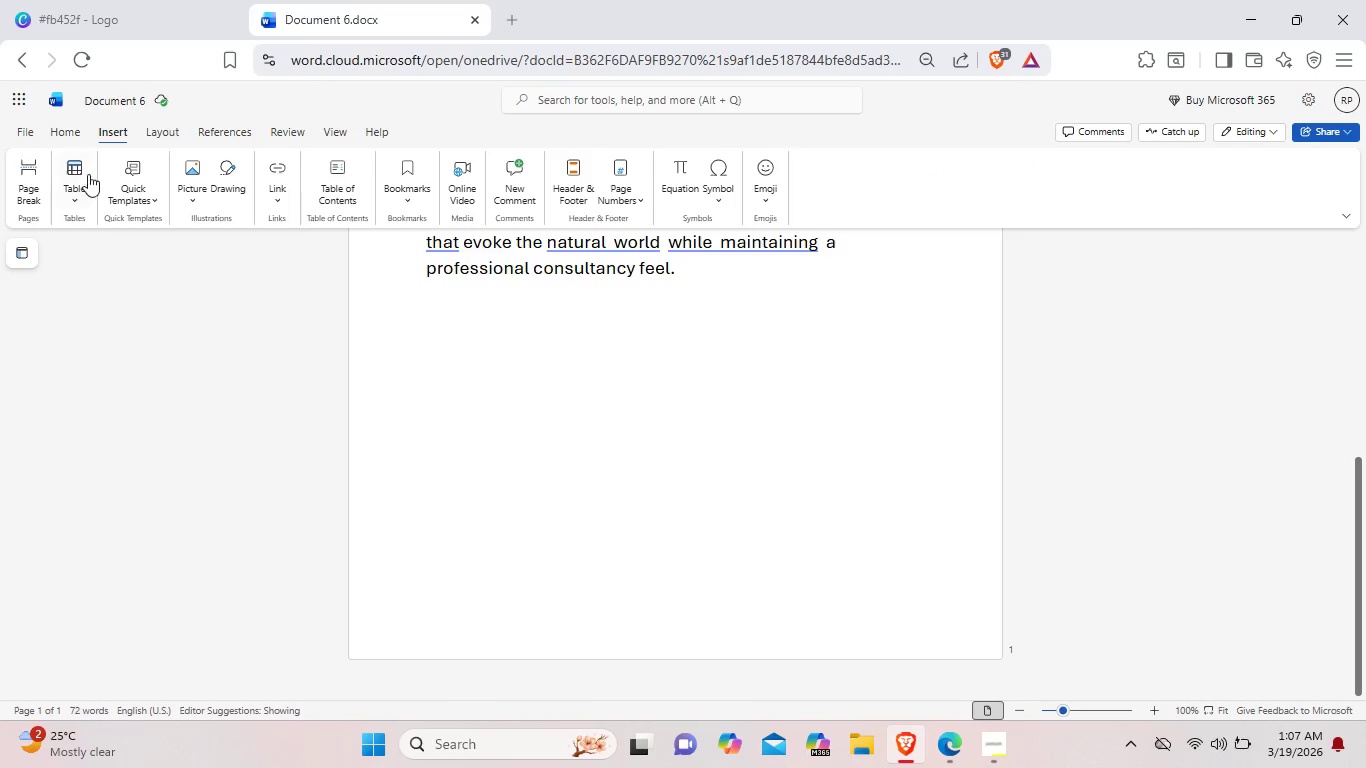 
left_click([81, 175])
 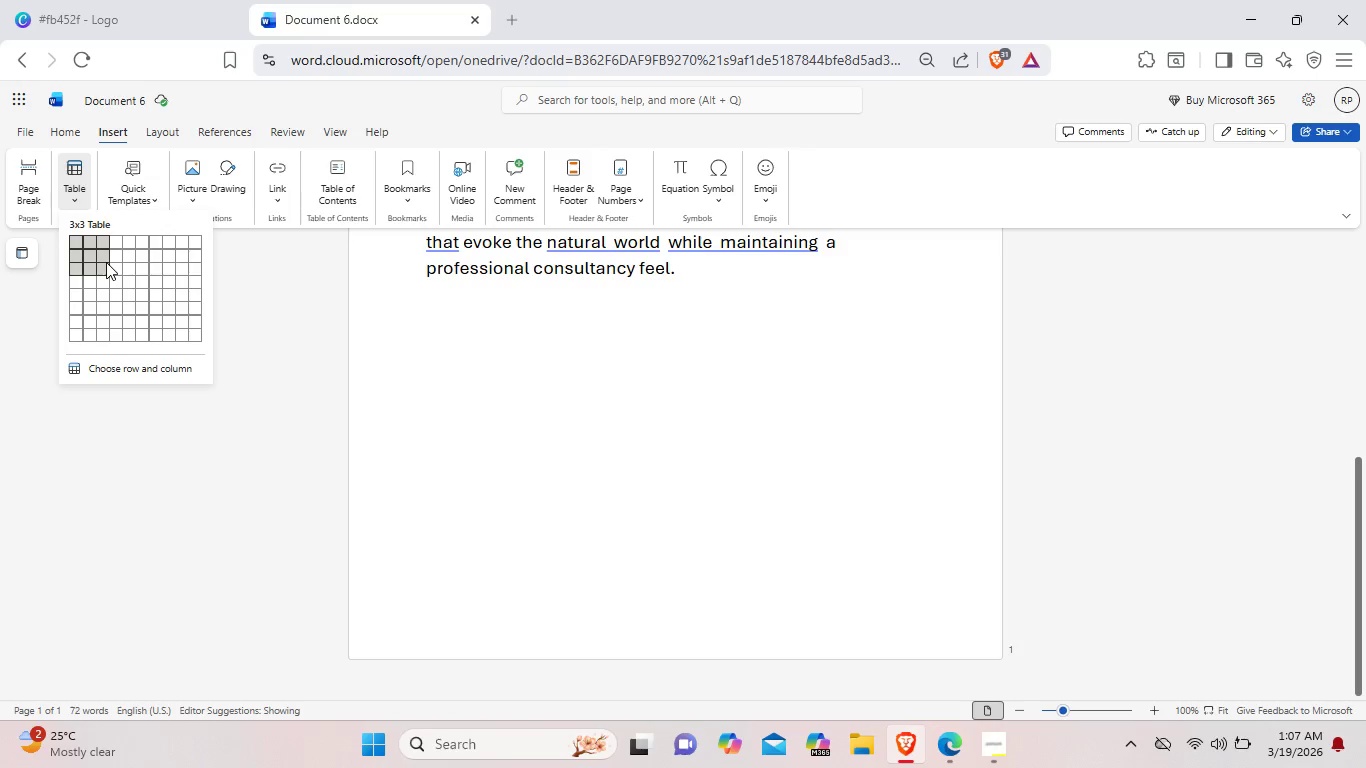 
wait(18.52)
 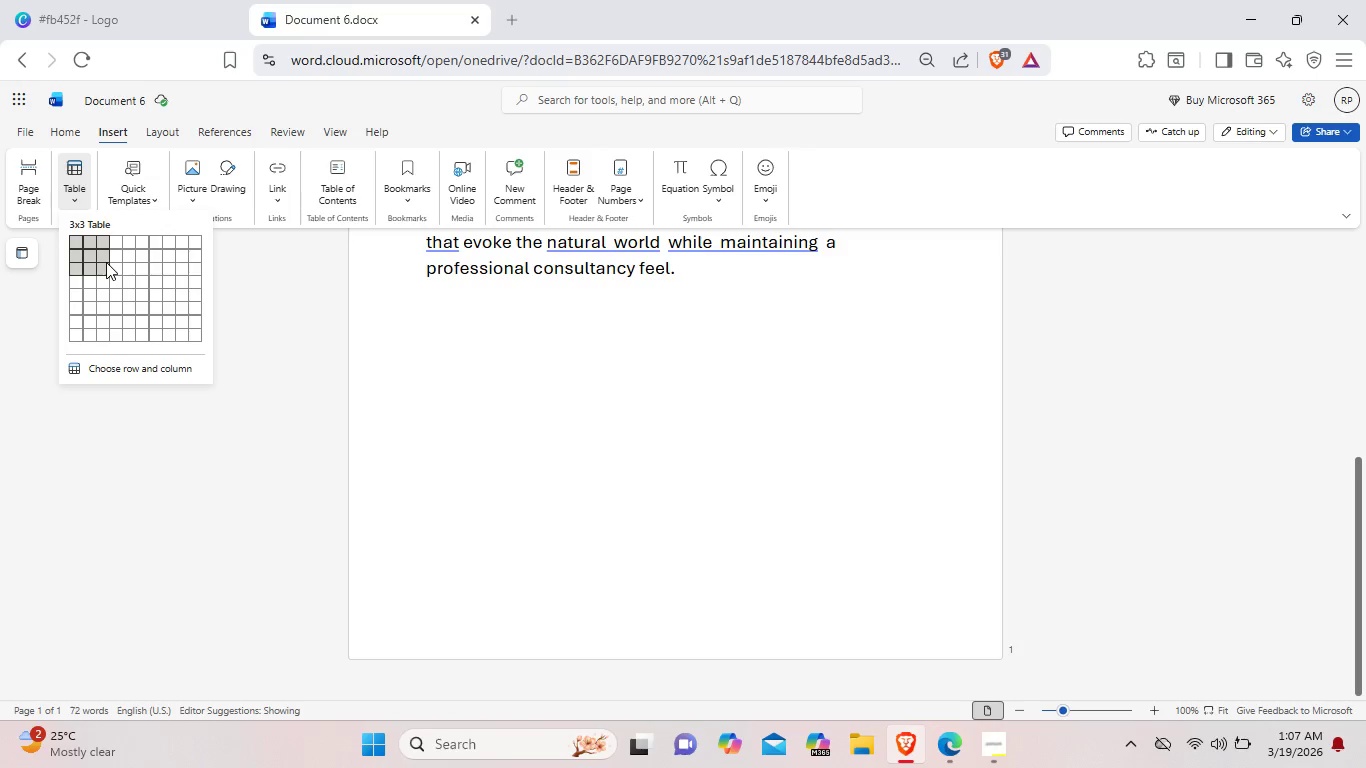 
key(Control+ControlLeft)
 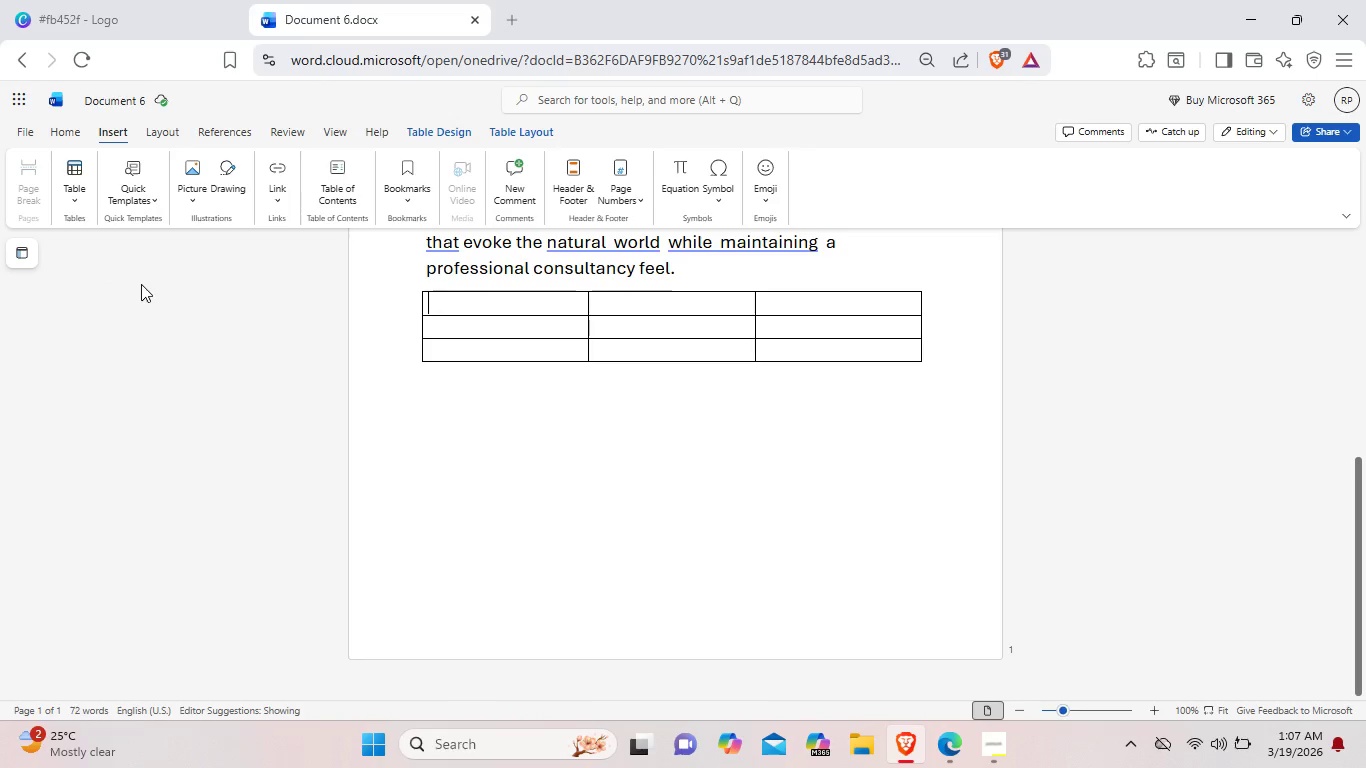 
key(Control+Z)
 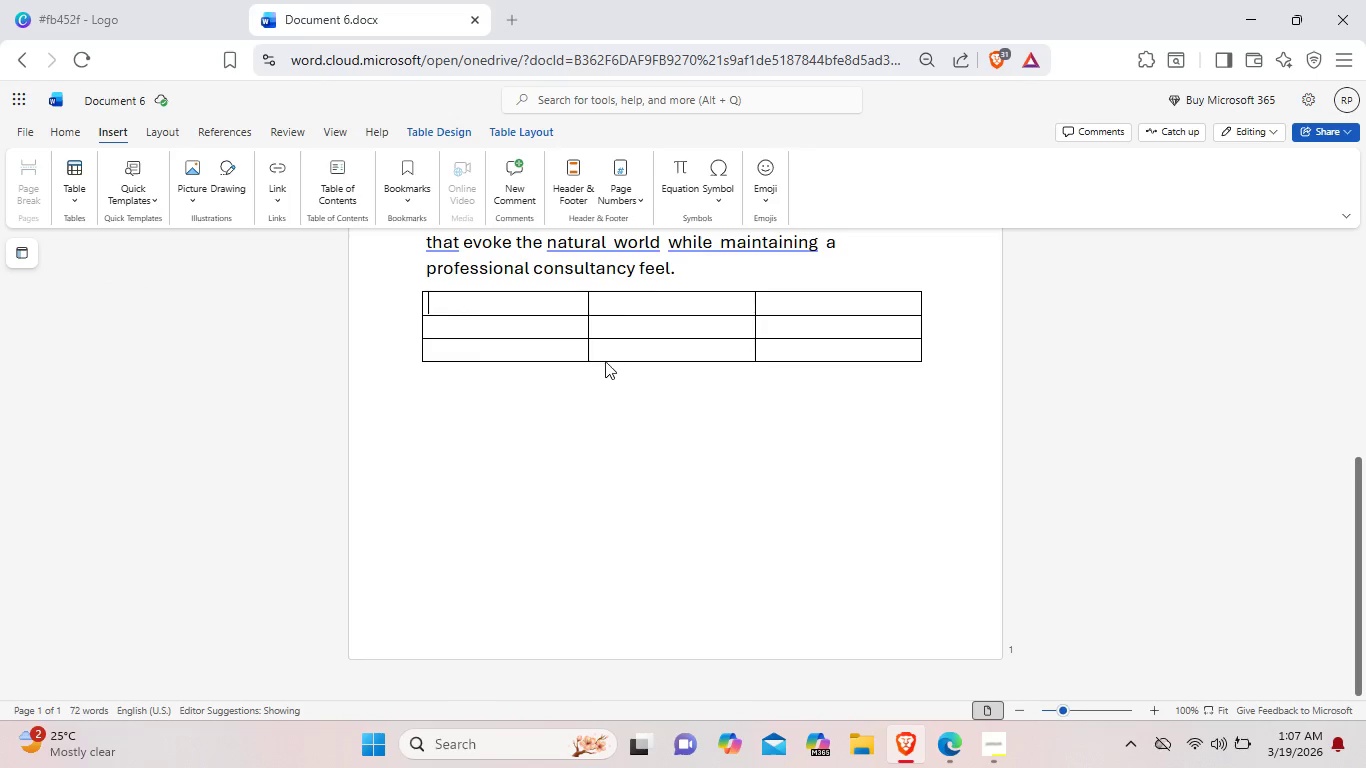 
left_click([602, 356])
 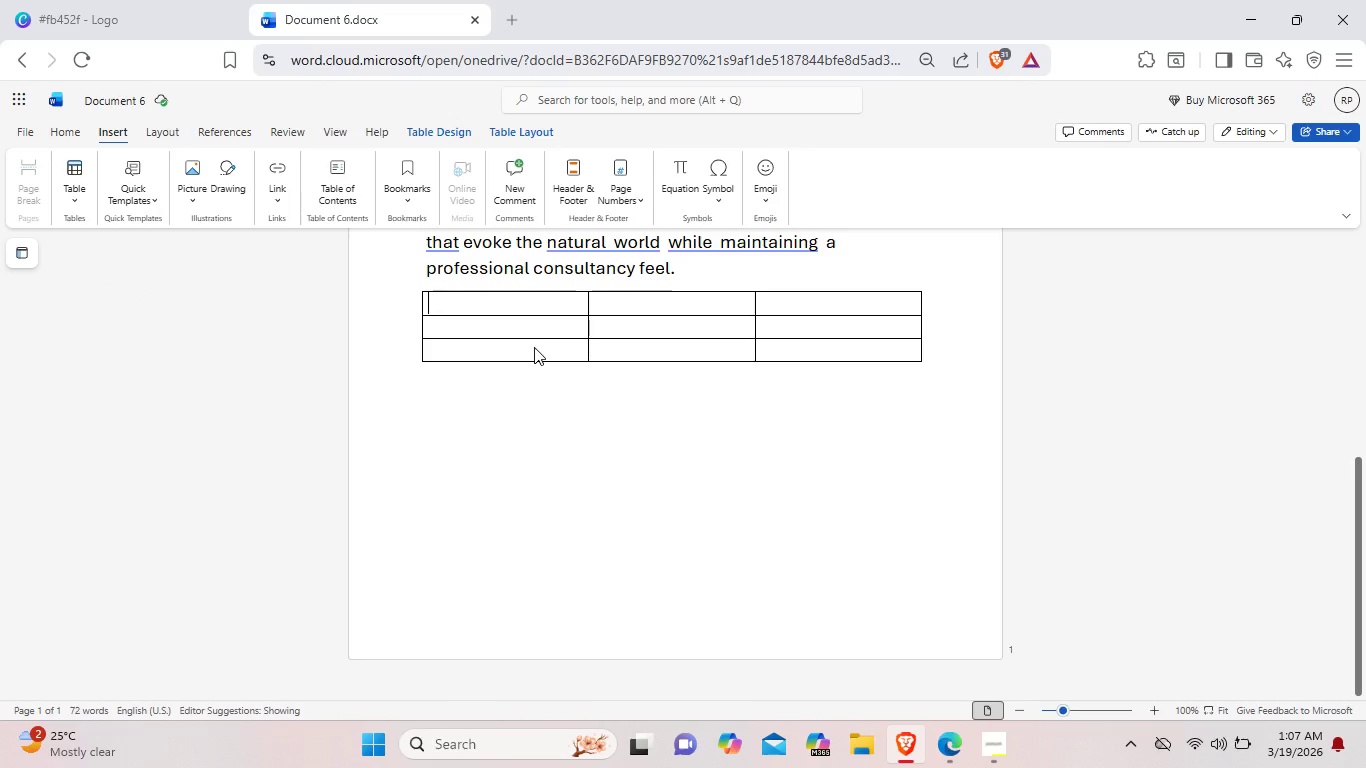 
left_click([534, 347])
 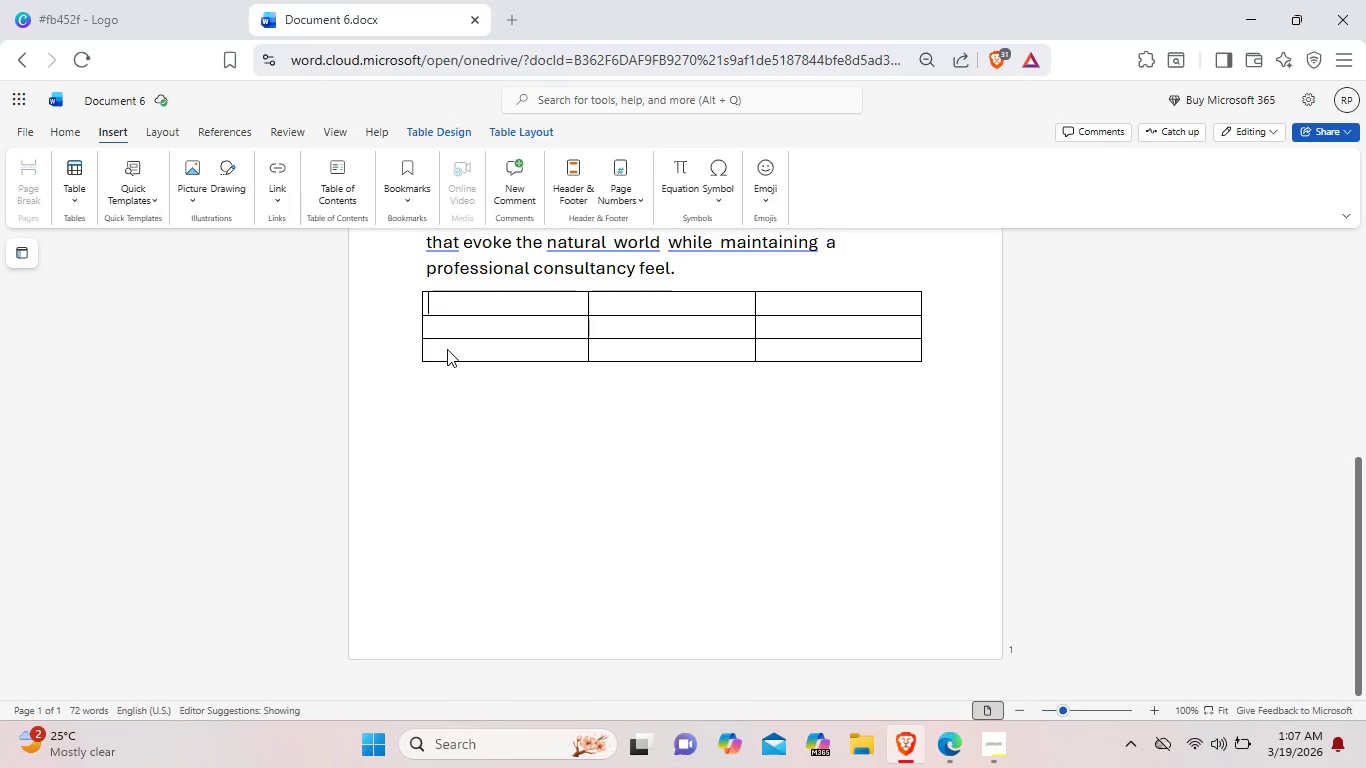 
double_click([447, 349])
 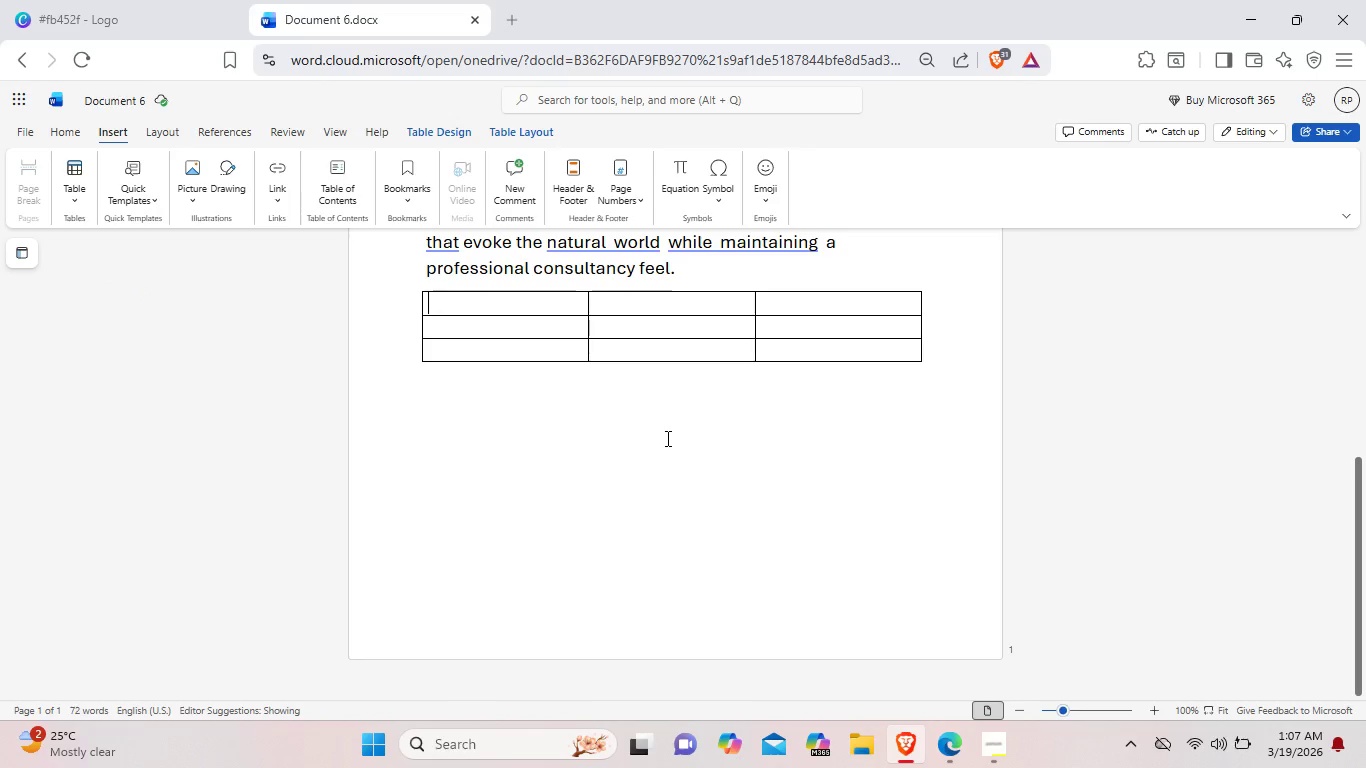 
triple_click([660, 438])
 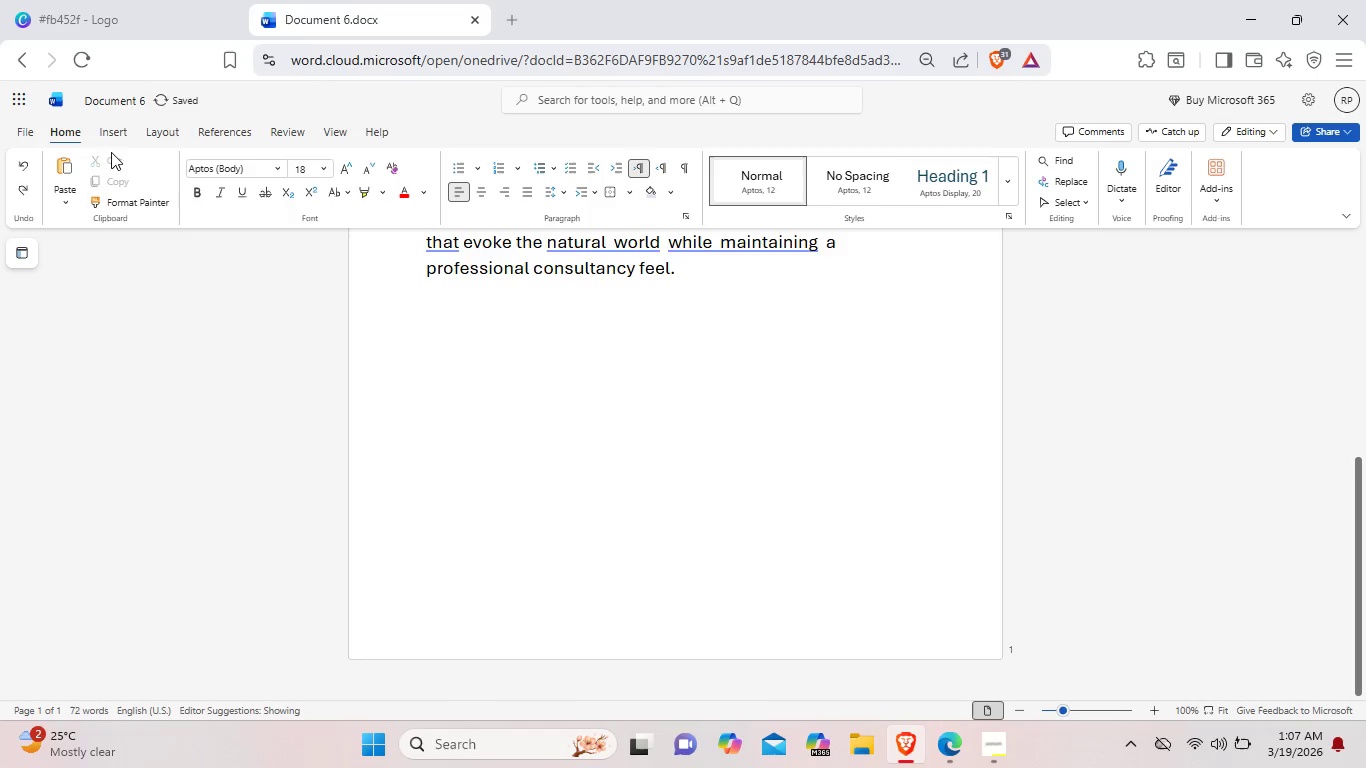 
left_click([101, 131])
 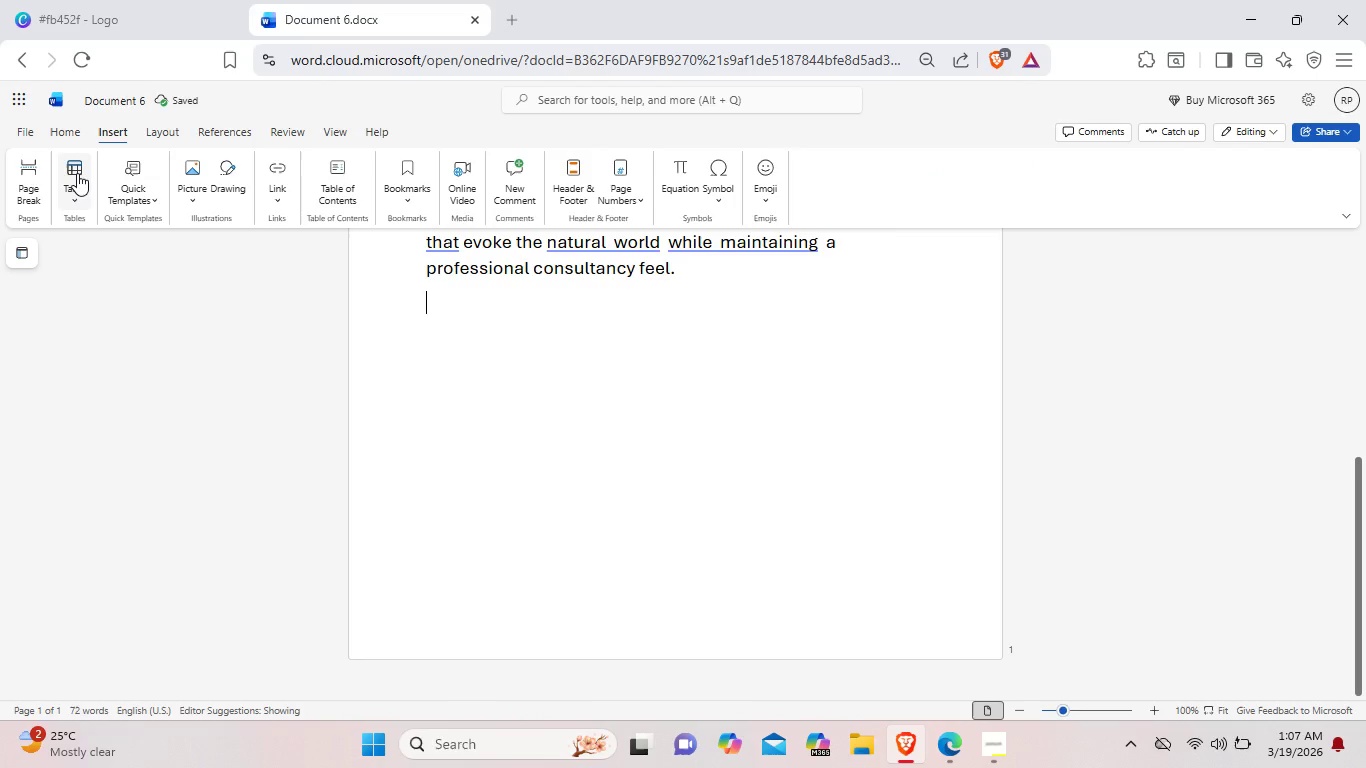 
left_click([77, 173])
 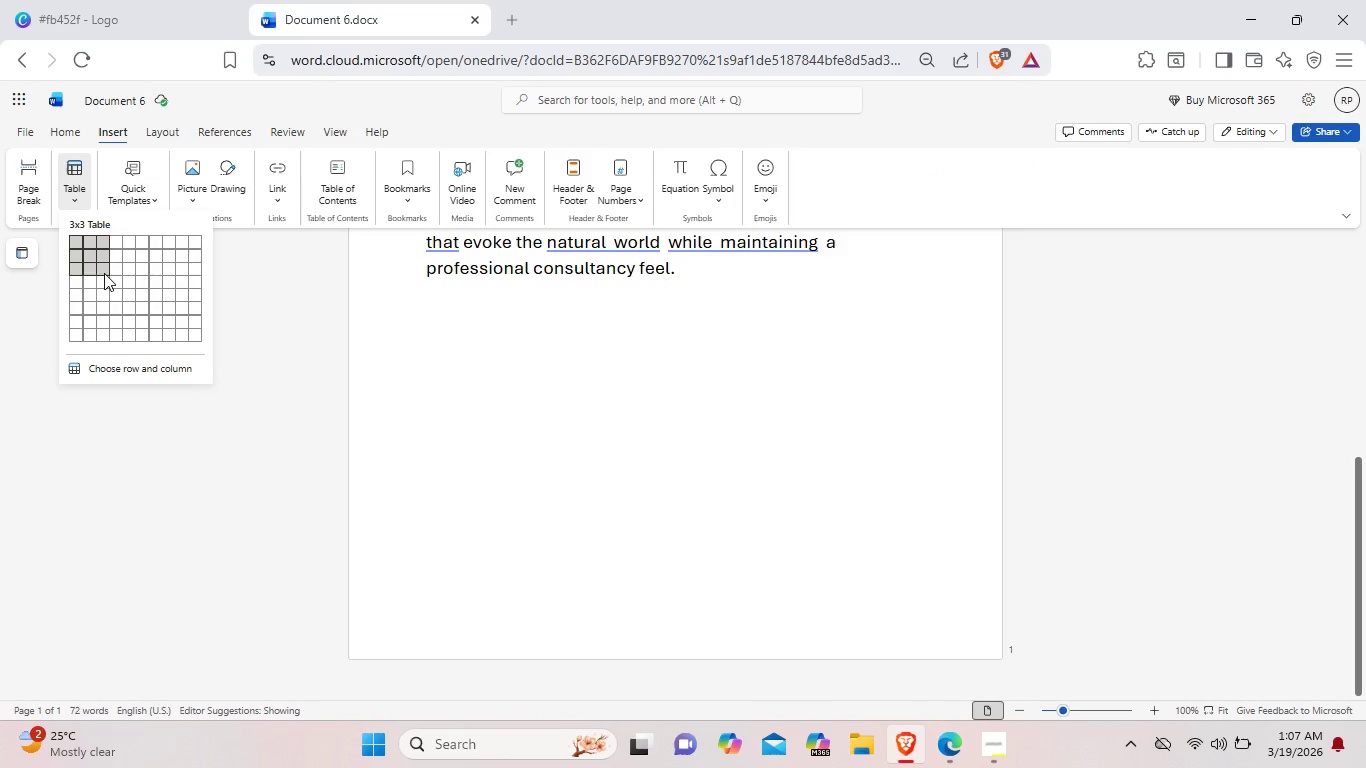 
wait(7.3)
 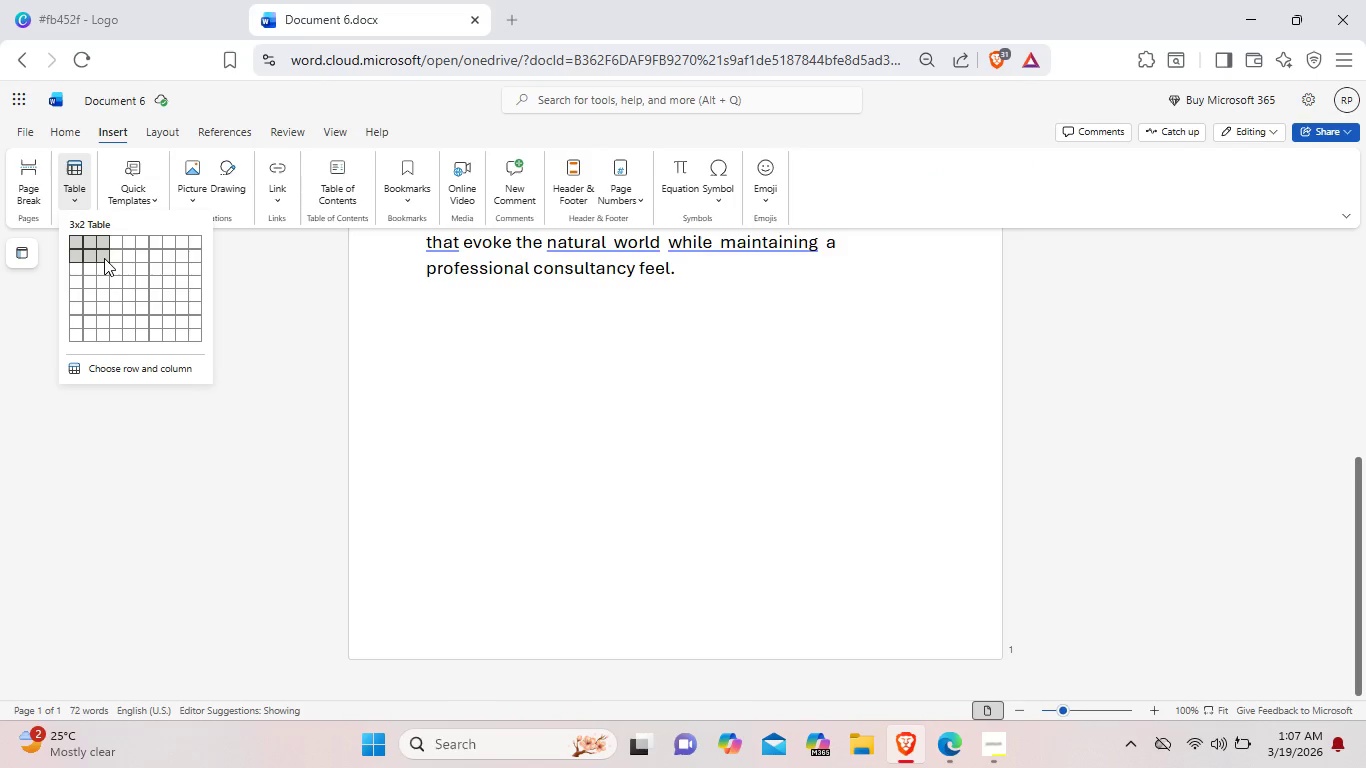 
left_click([104, 283])
 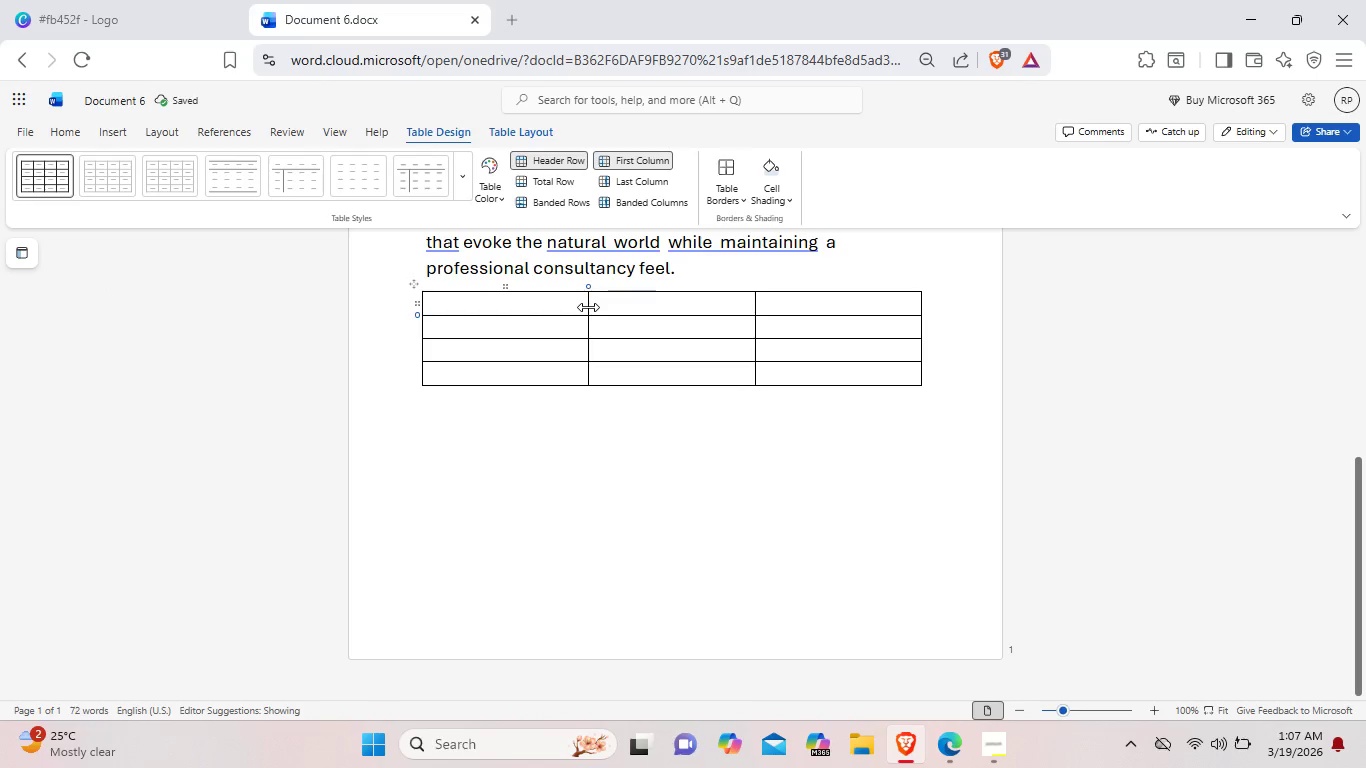 
left_click([629, 482])
 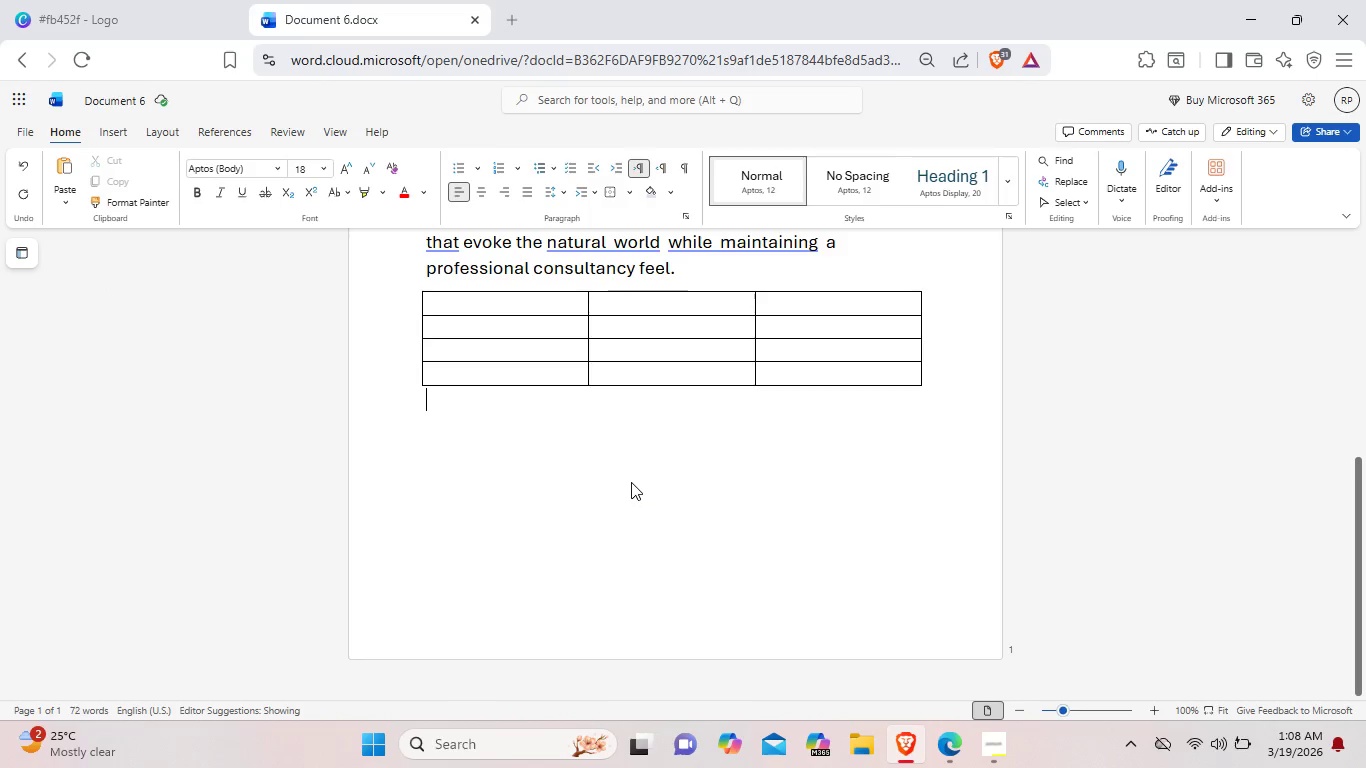 
wait(9.39)
 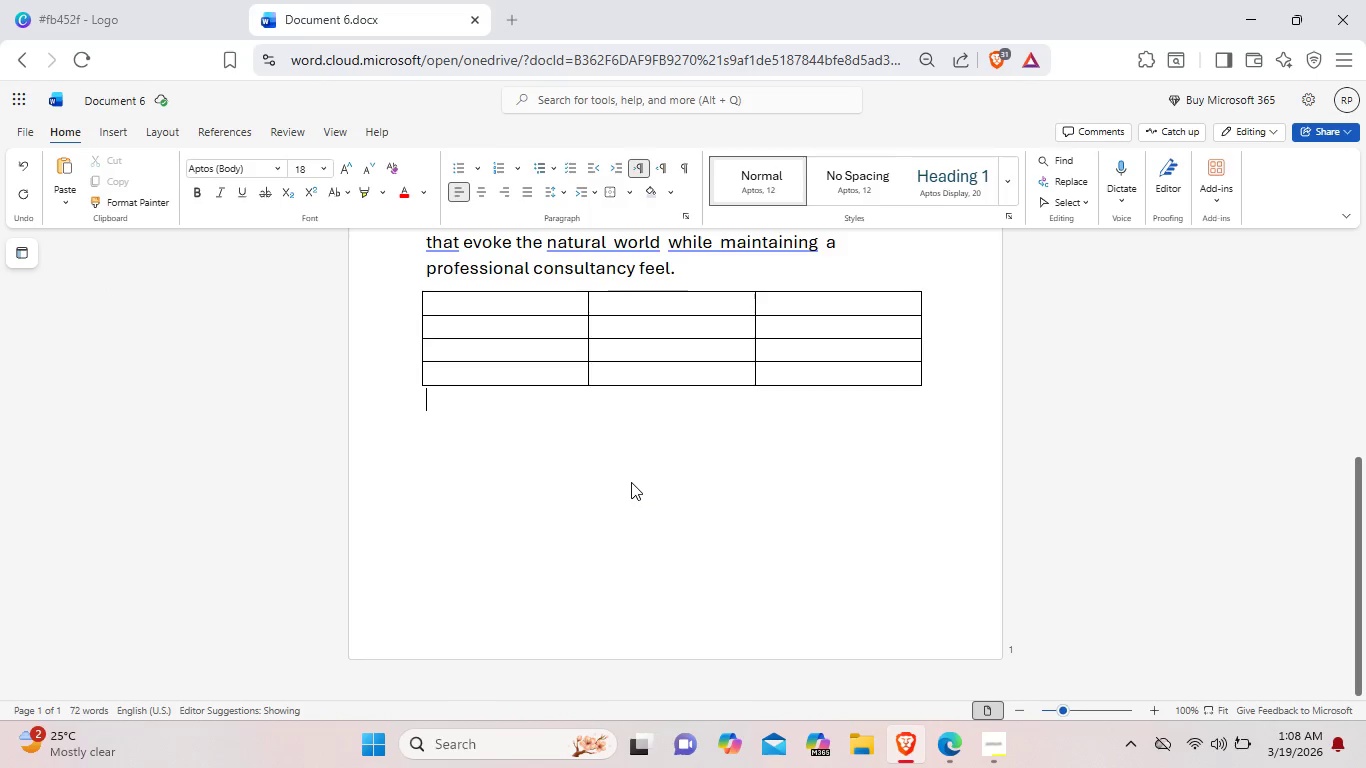 
left_click([590, 310])
 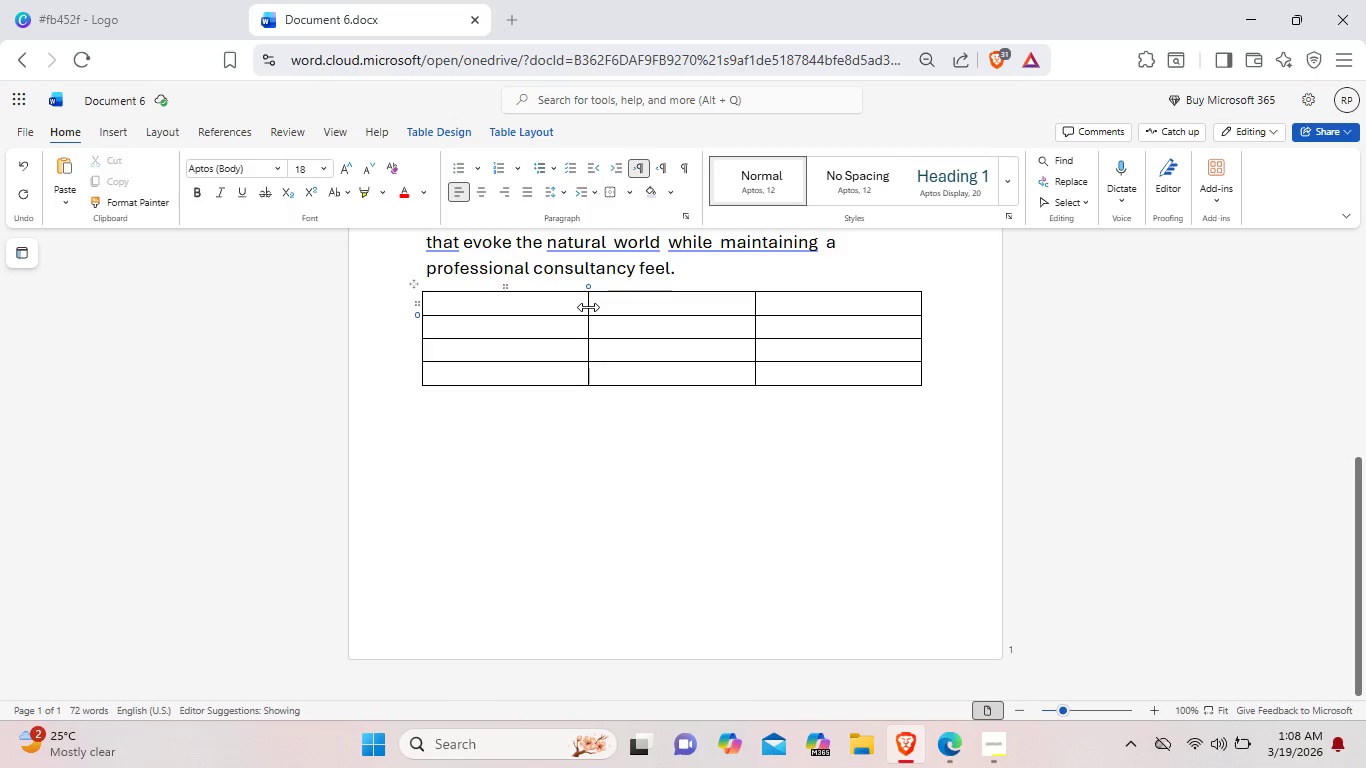 
left_click([588, 307])
 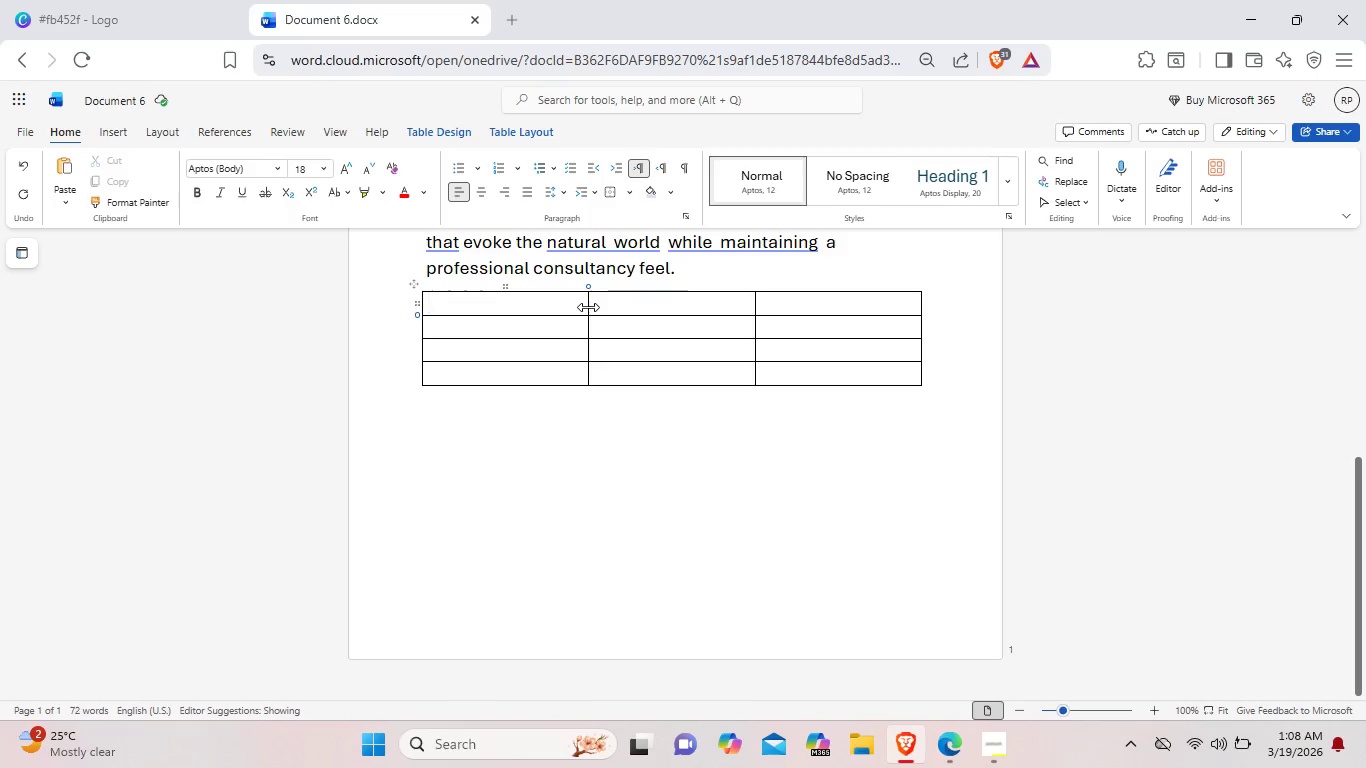 
wait(6.16)
 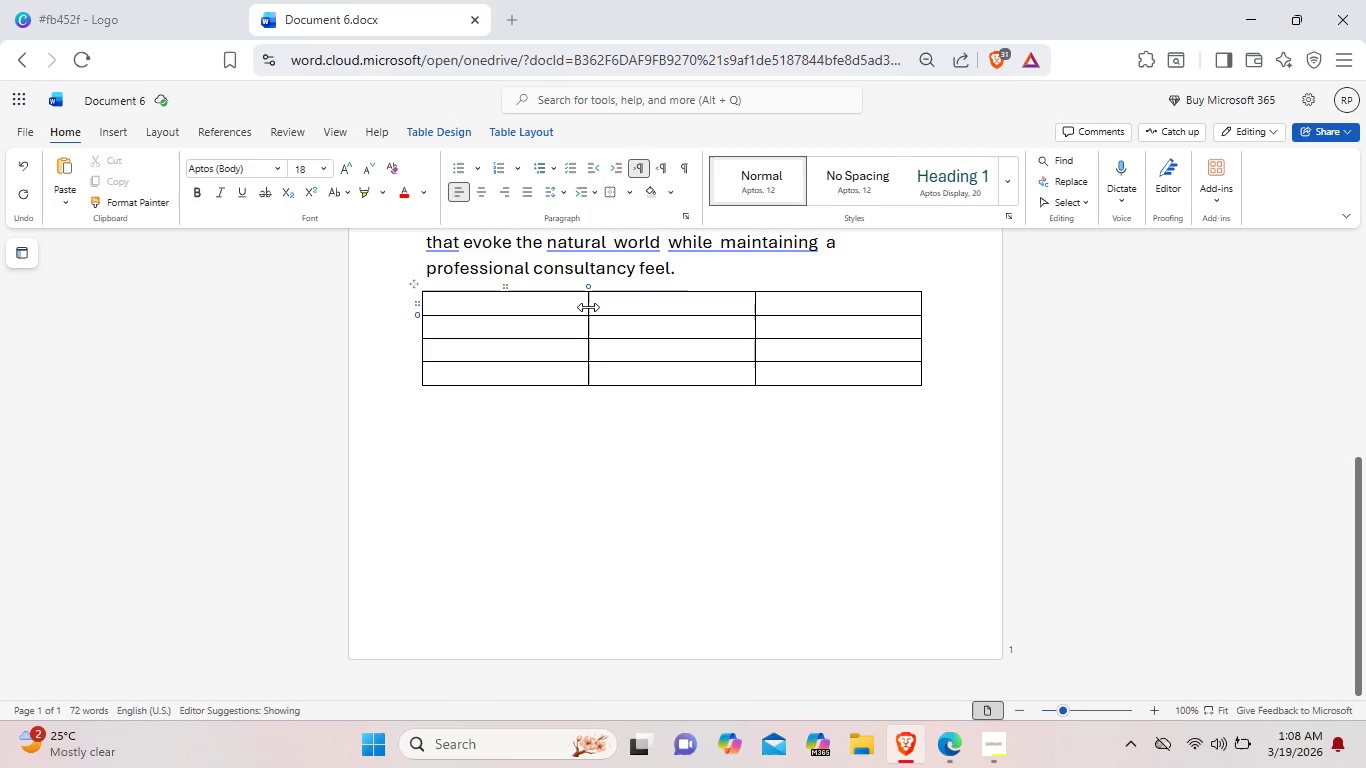 
right_click([589, 307])
 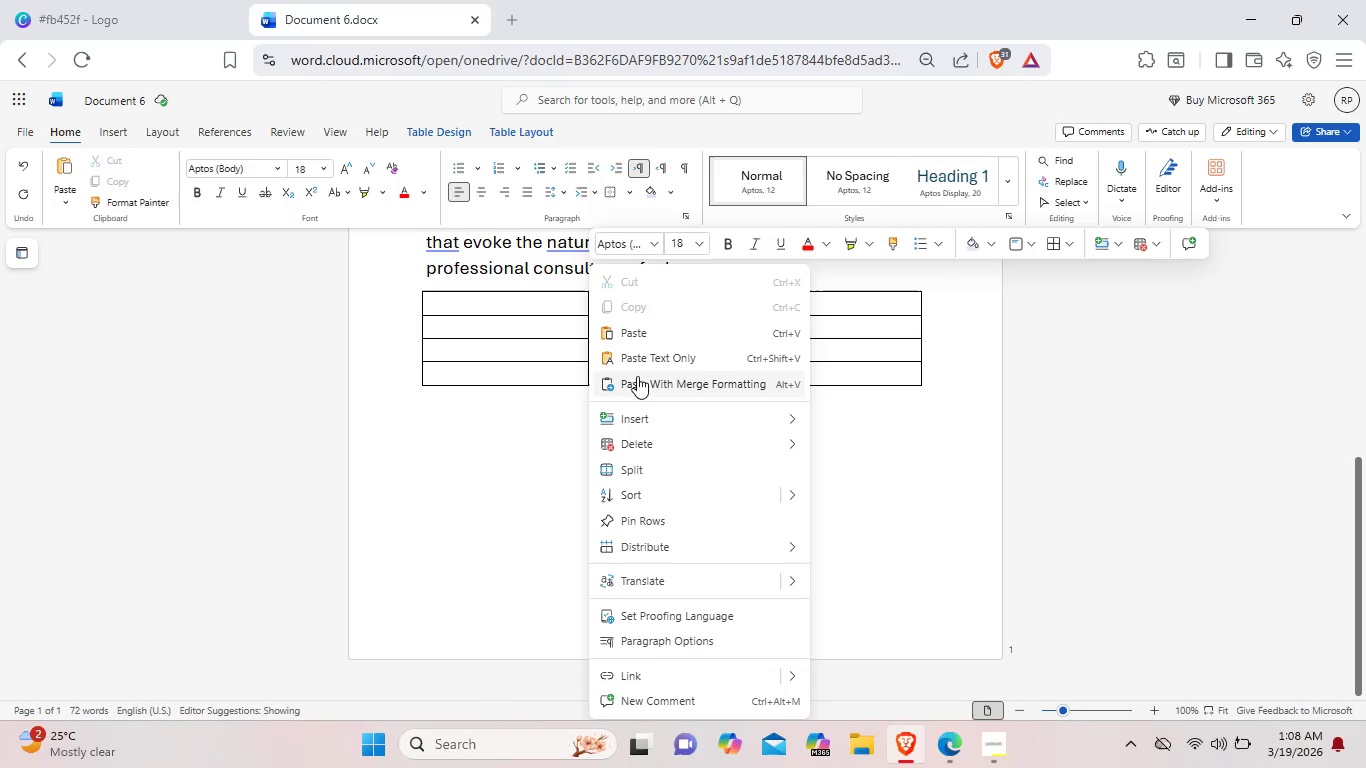 
mouse_move([679, 448])
 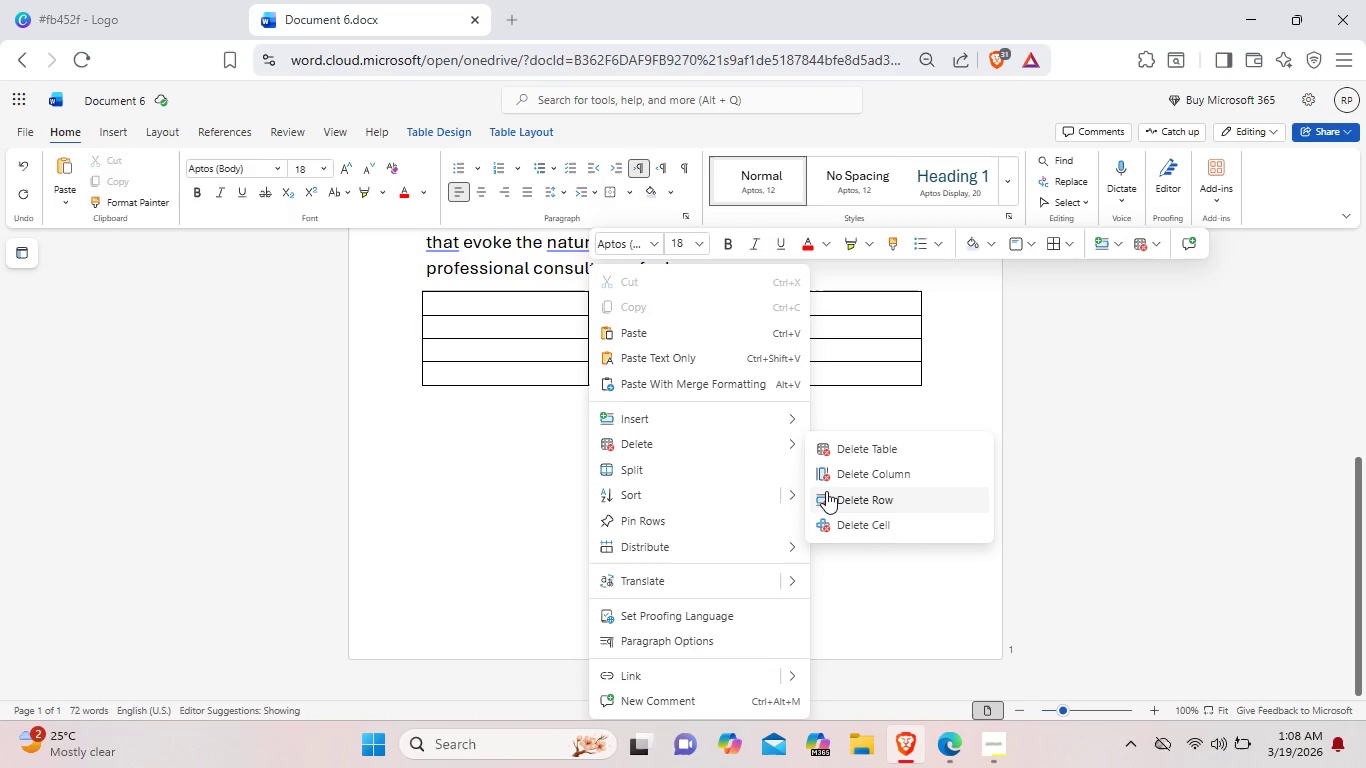 
left_click([826, 491])
 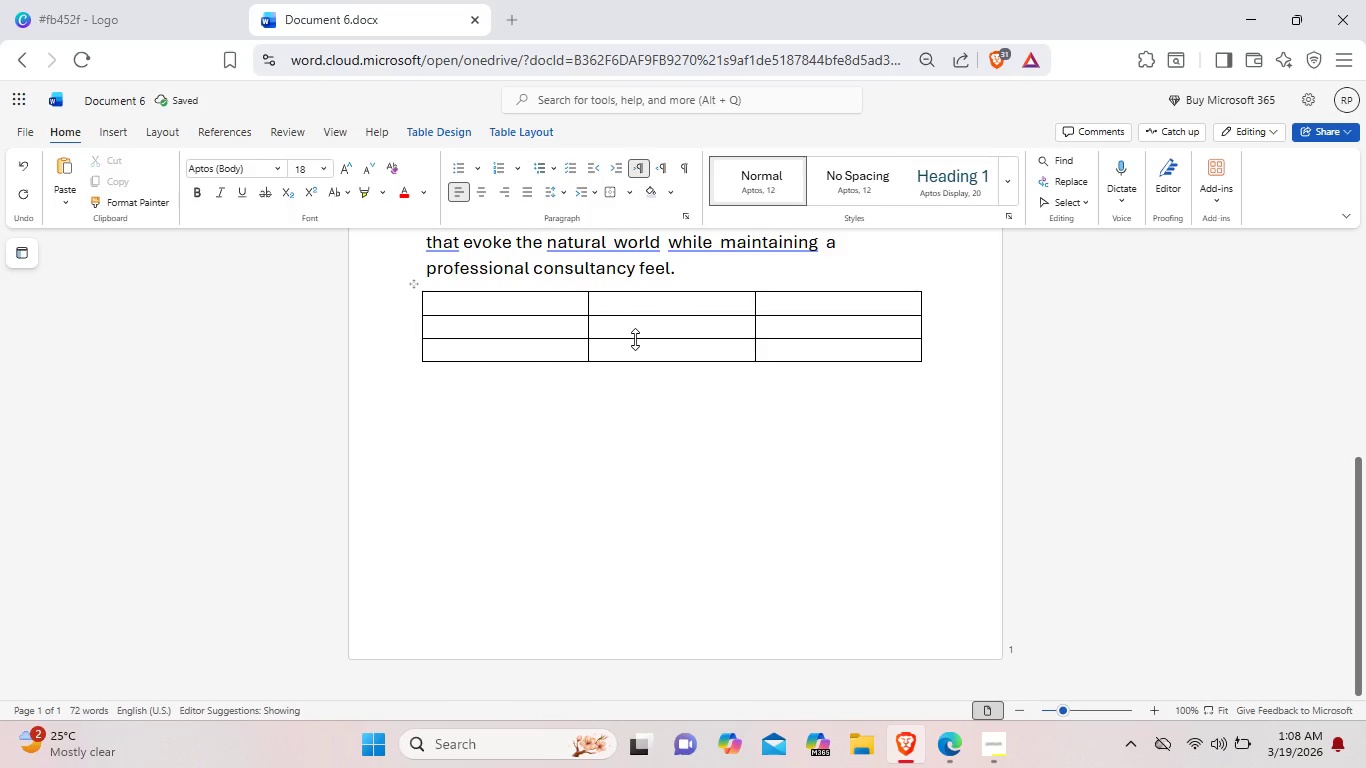 
key(Control+Z)
 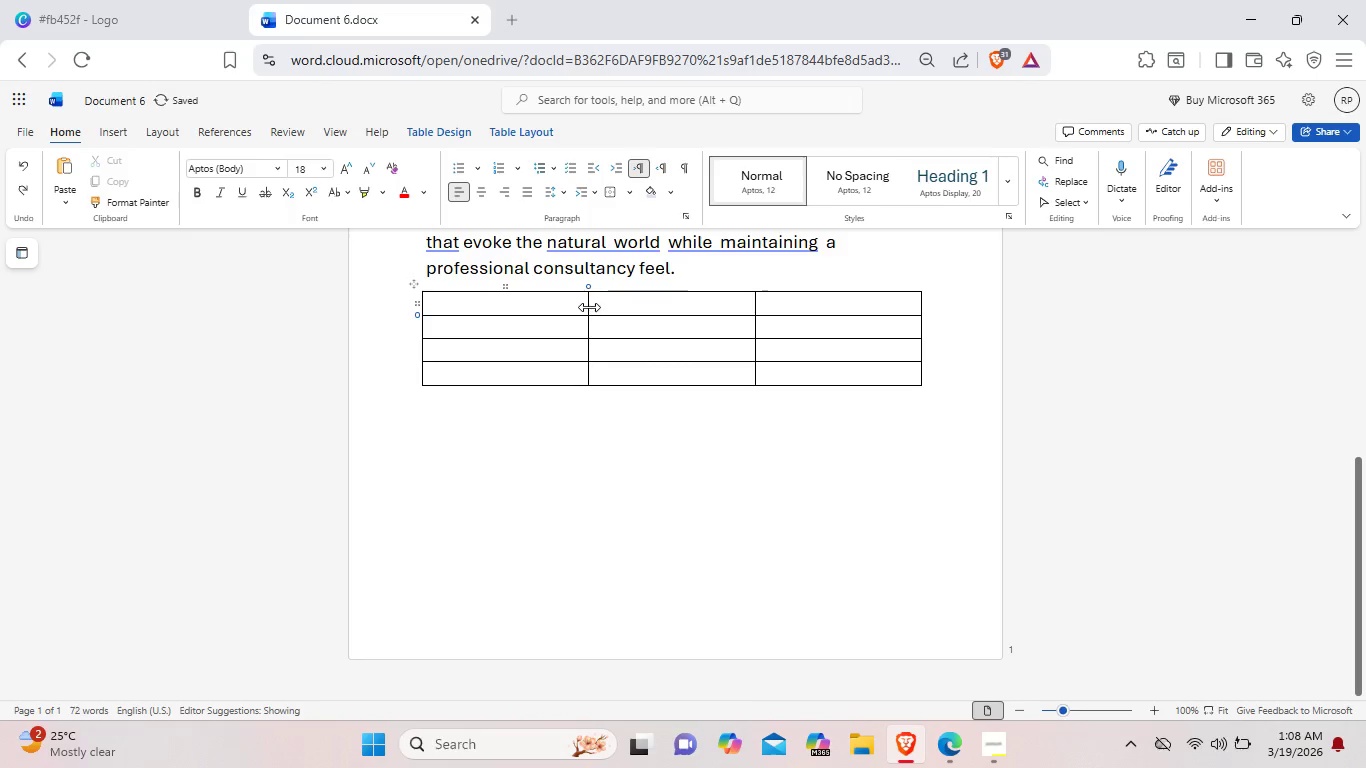 
left_click([589, 307])
 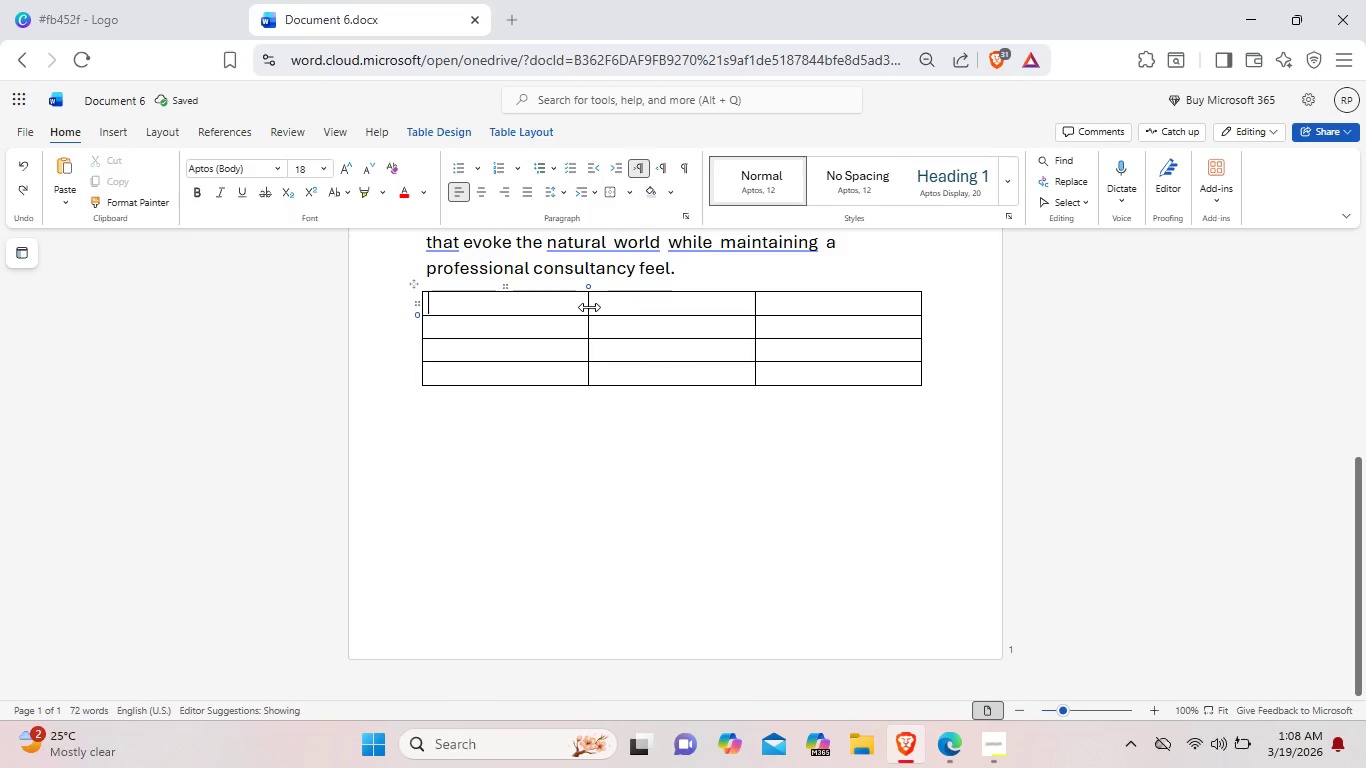 
left_click([589, 307])
 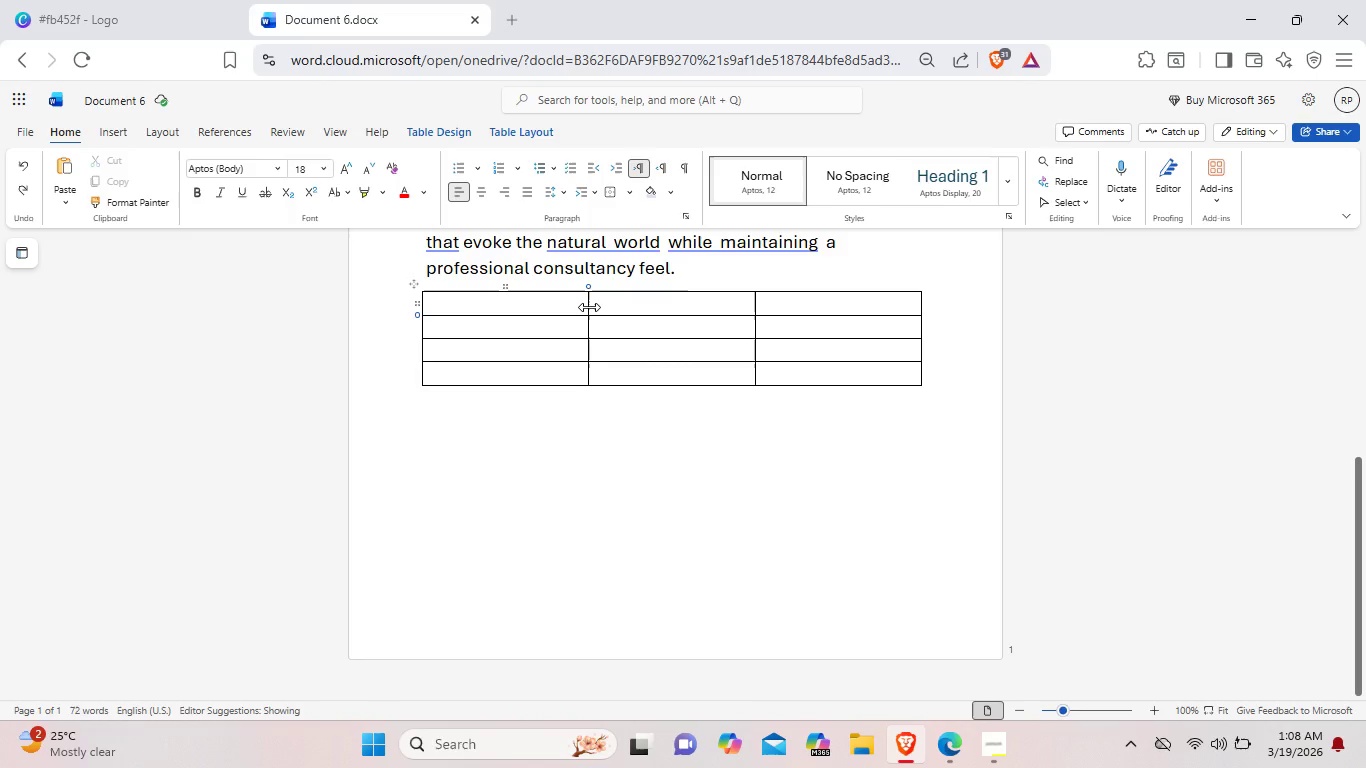 
right_click([589, 307])
 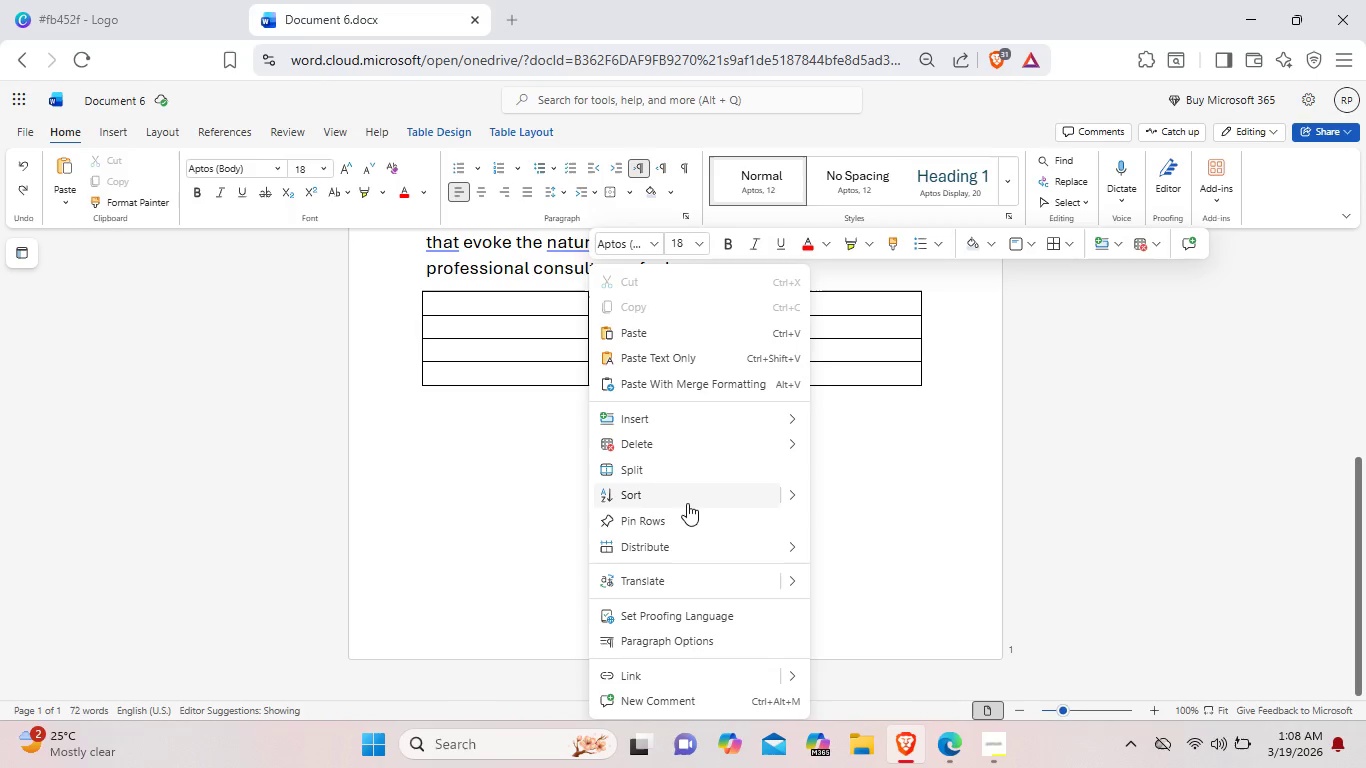 
mouse_move([715, 452])
 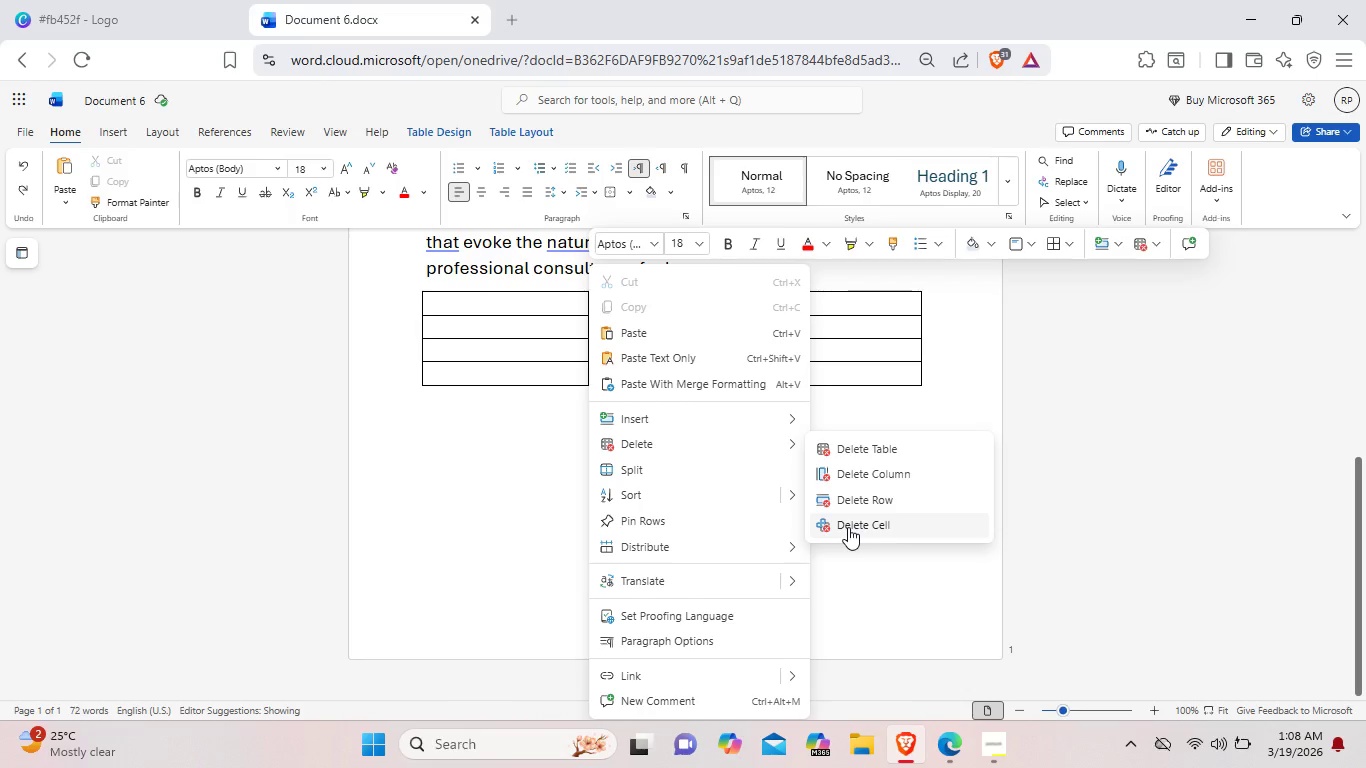 
left_click([848, 527])
 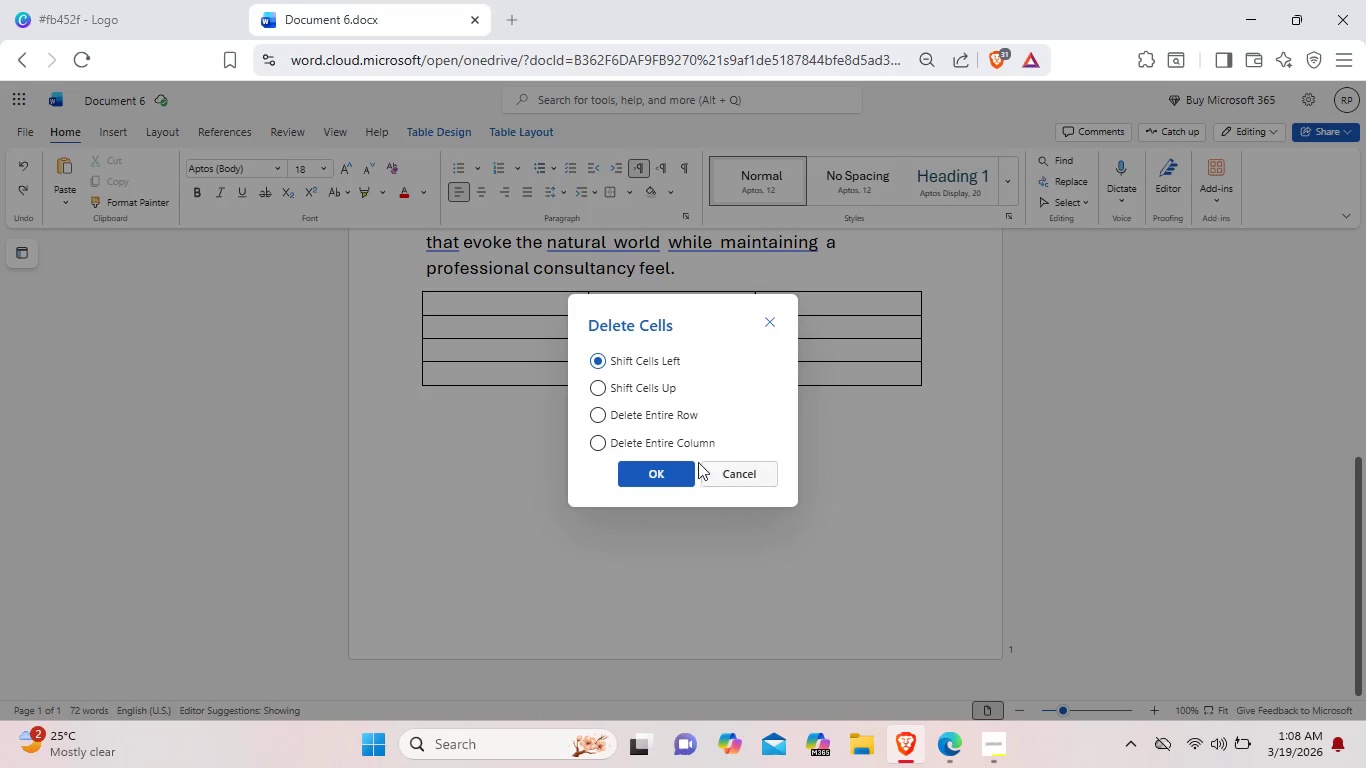 
left_click([679, 469])
 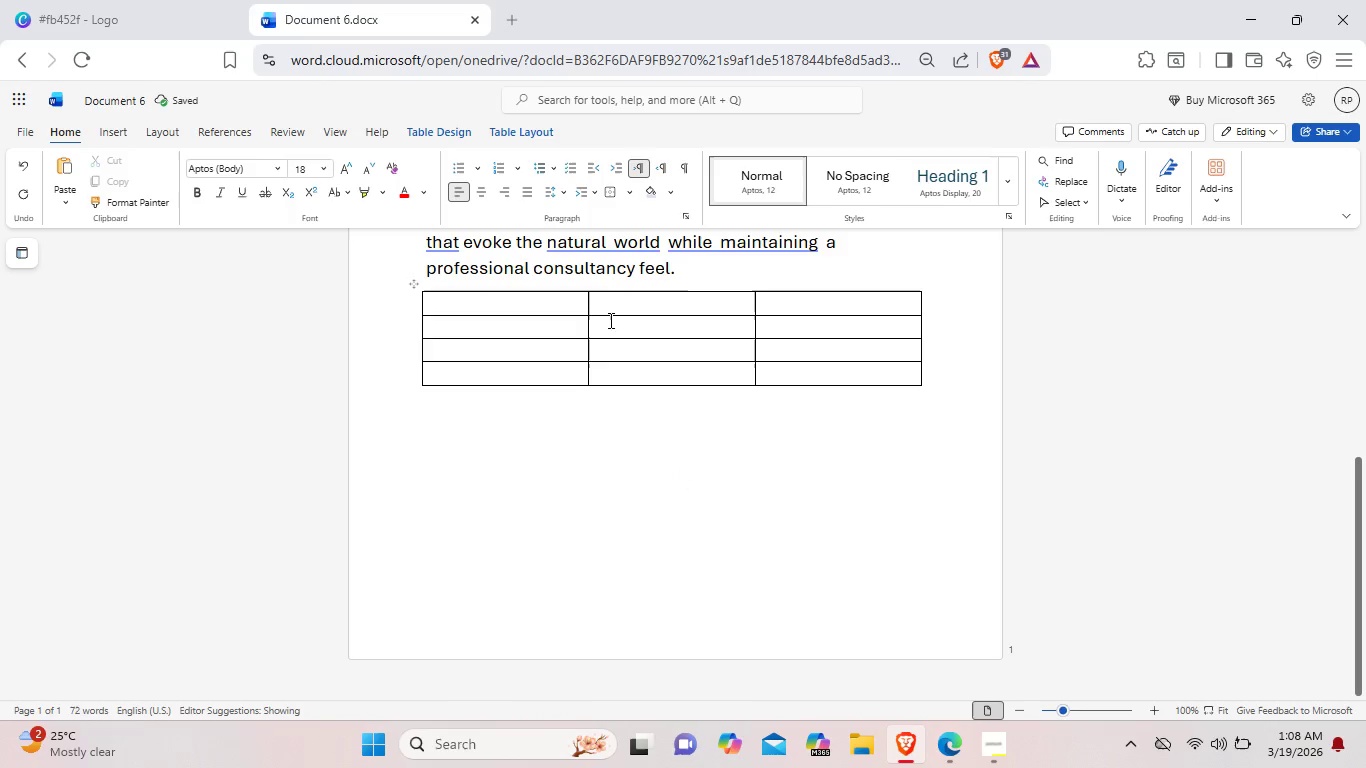 
left_click([586, 306])
 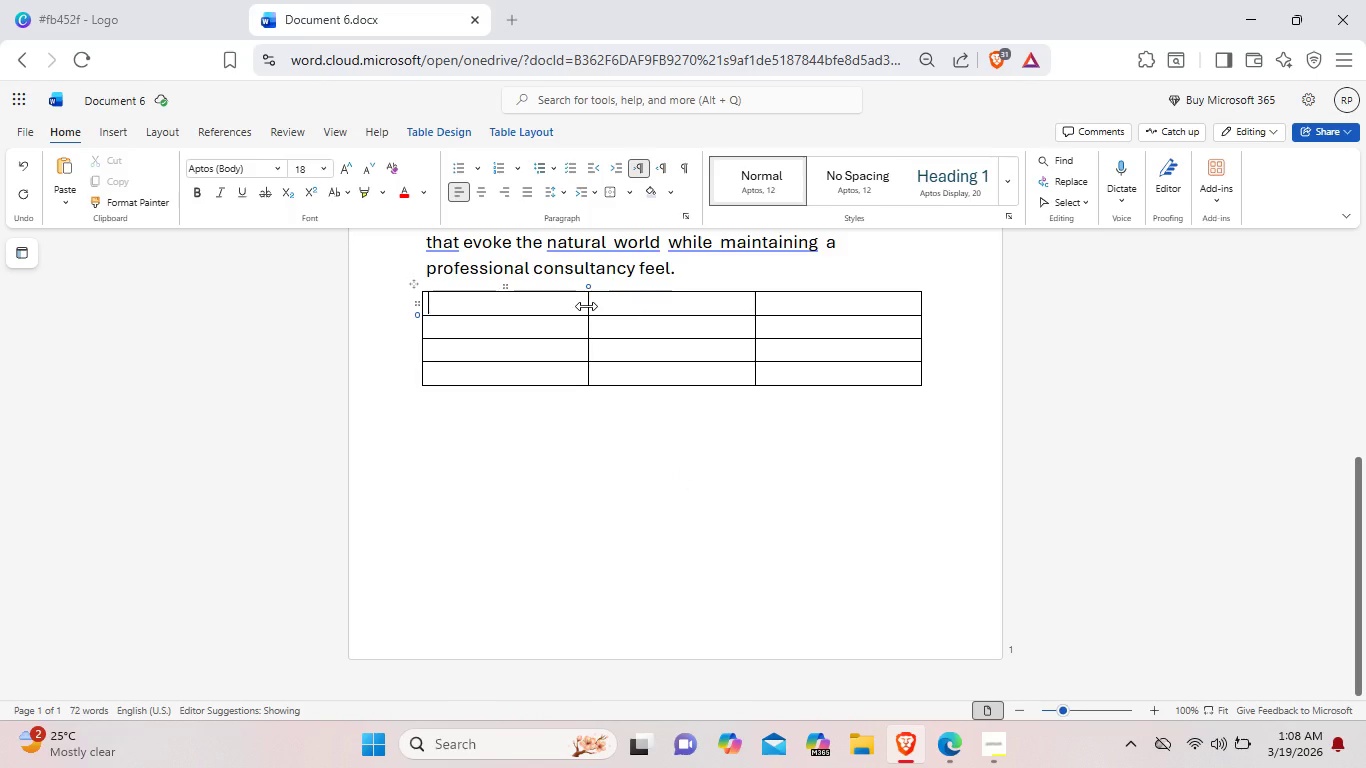 
left_click([586, 306])
 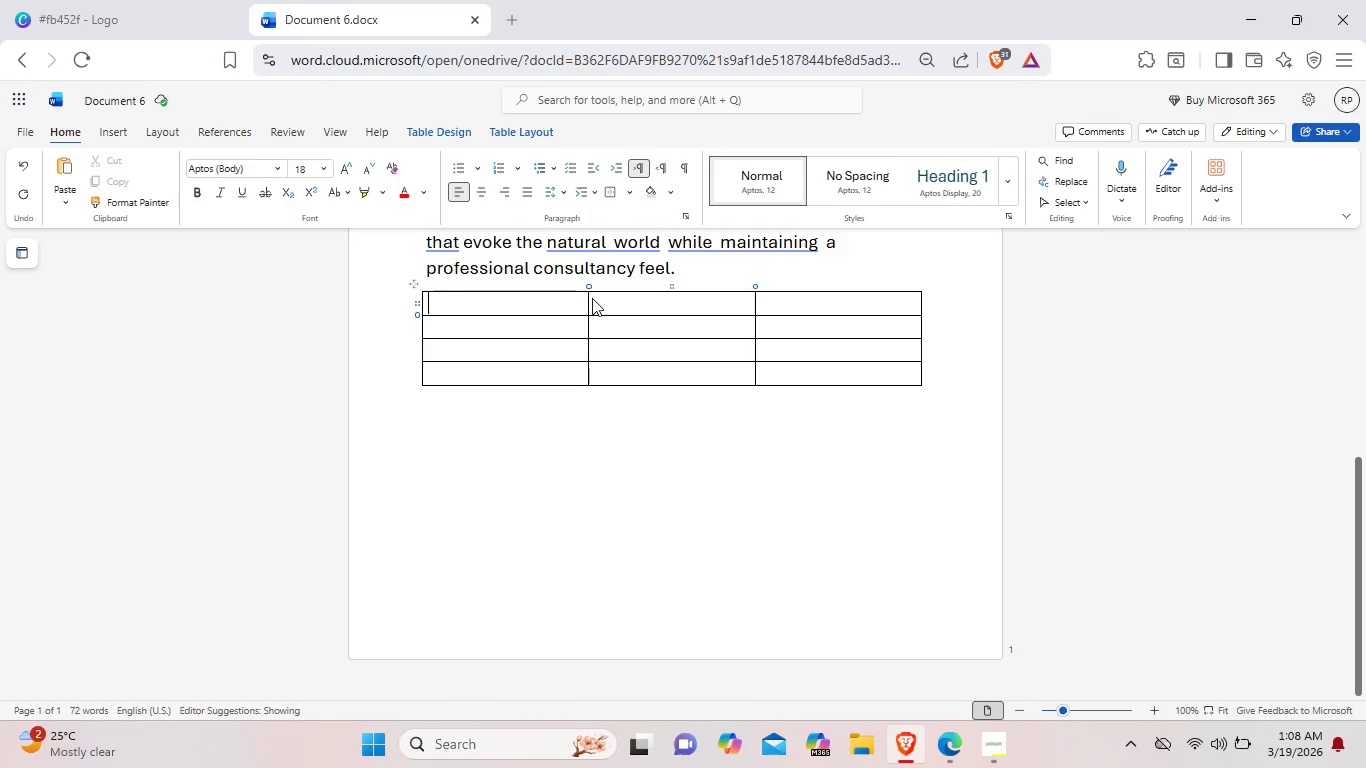 
left_click([592, 298])
 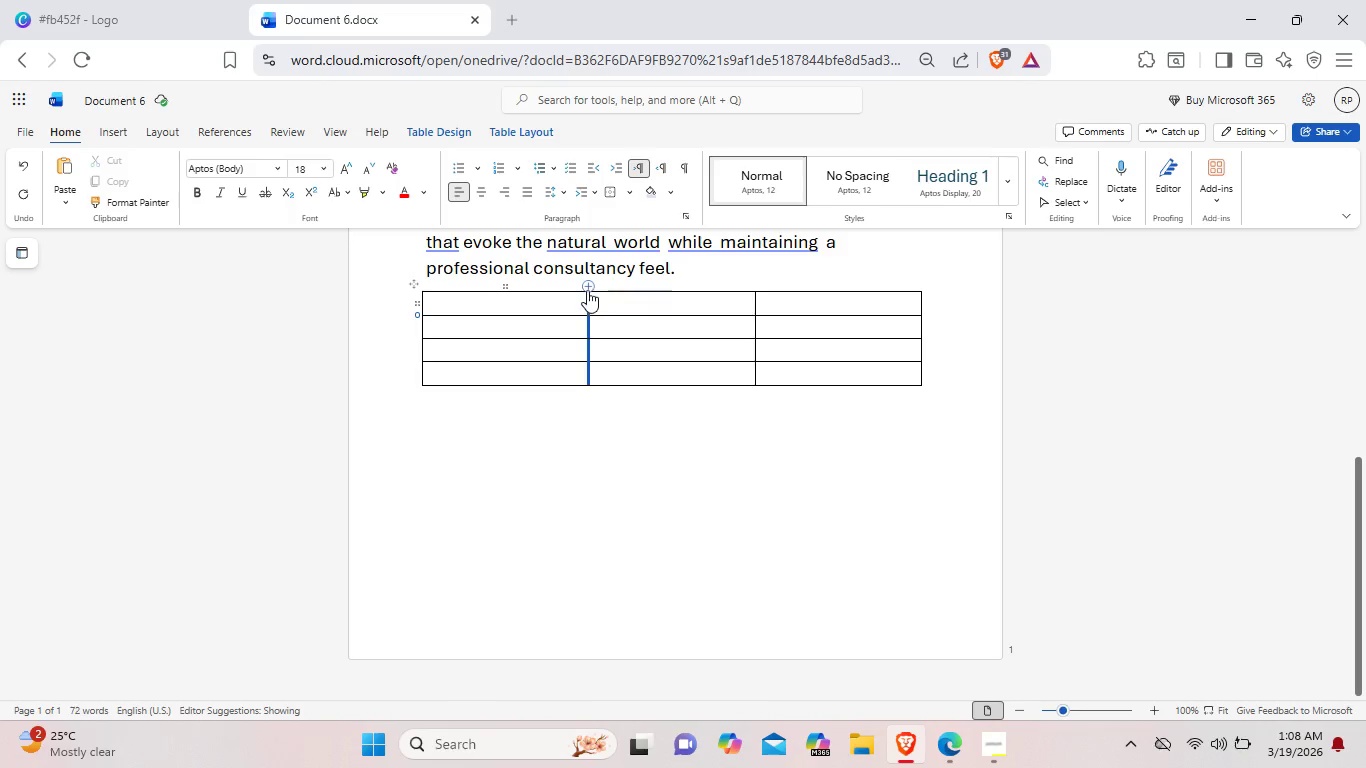 
left_click([587, 287])
 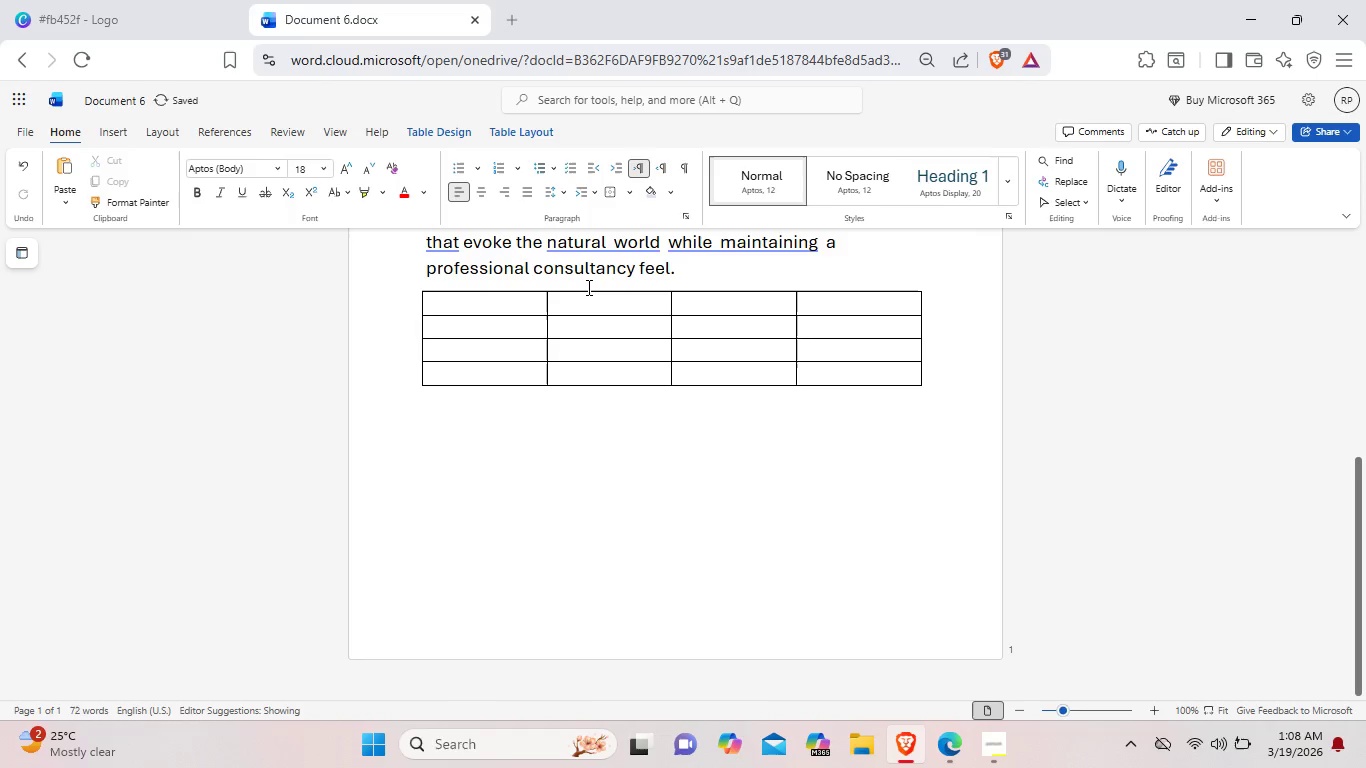 
key(Control+Z)
 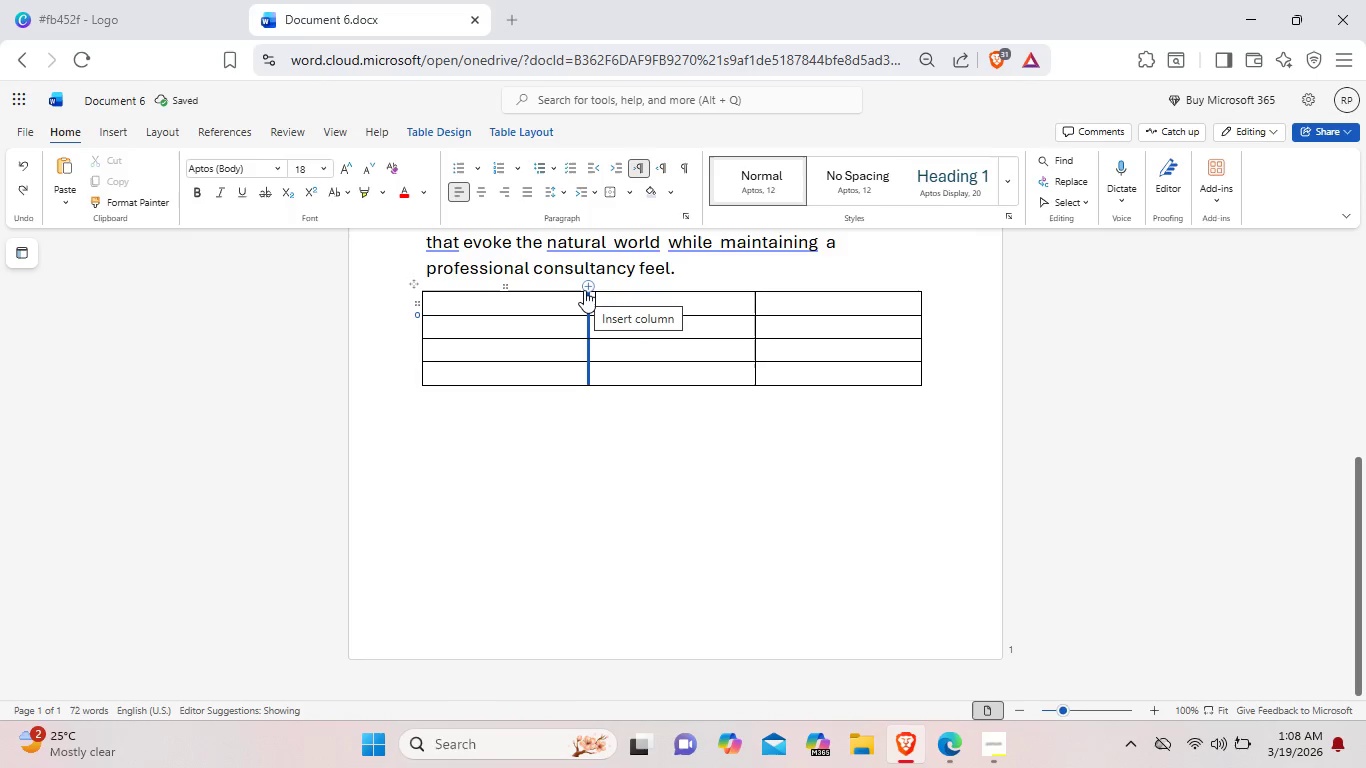 
left_click_drag(start_coordinate=[585, 289], to_coordinate=[584, 320])
 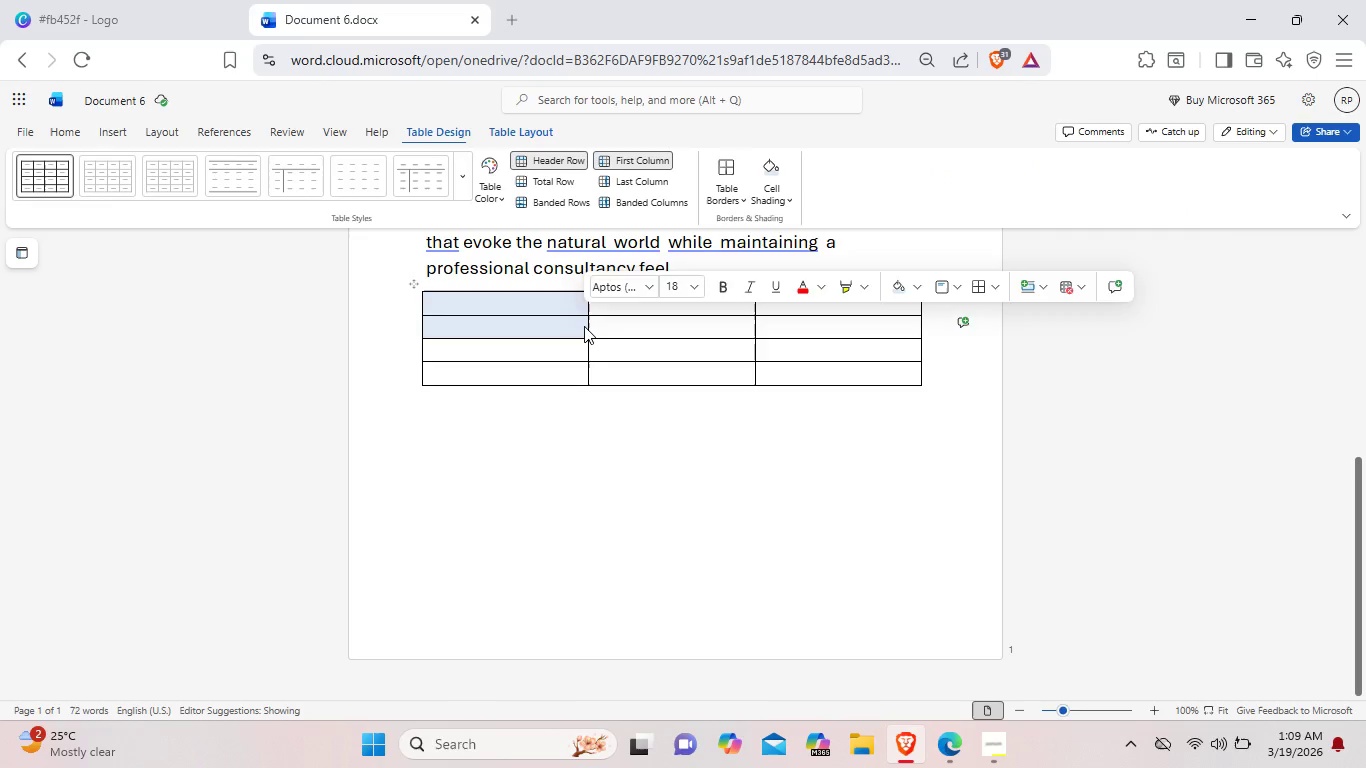 
left_click([584, 326])
 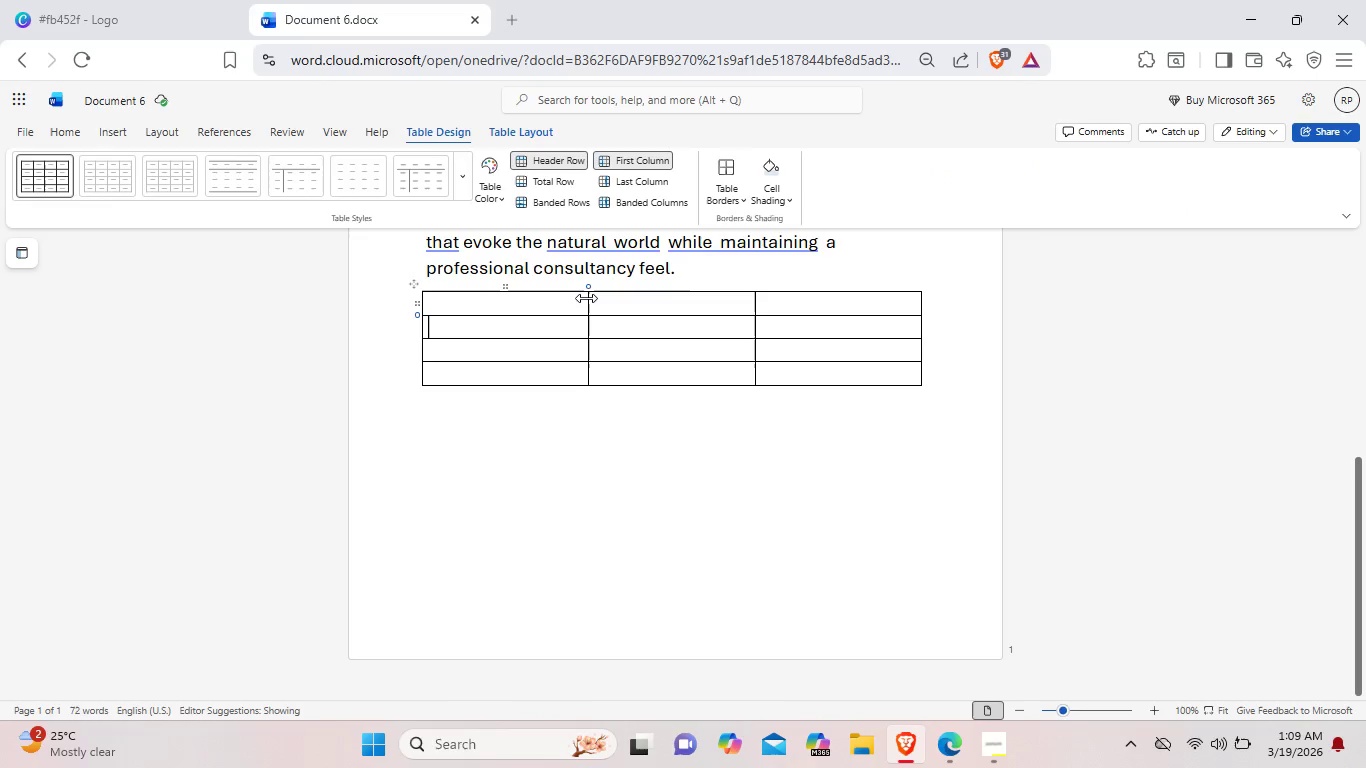 
left_click([586, 298])
 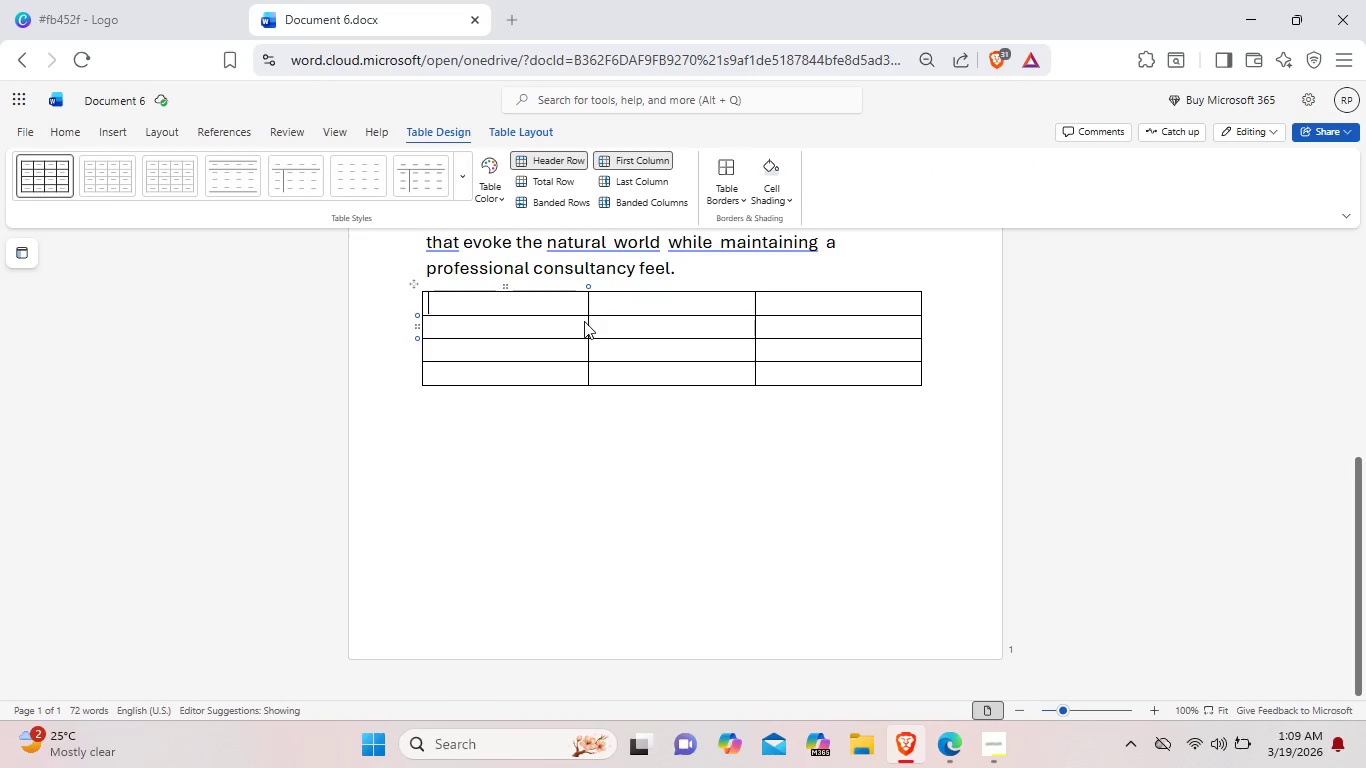 
left_click([583, 324])
 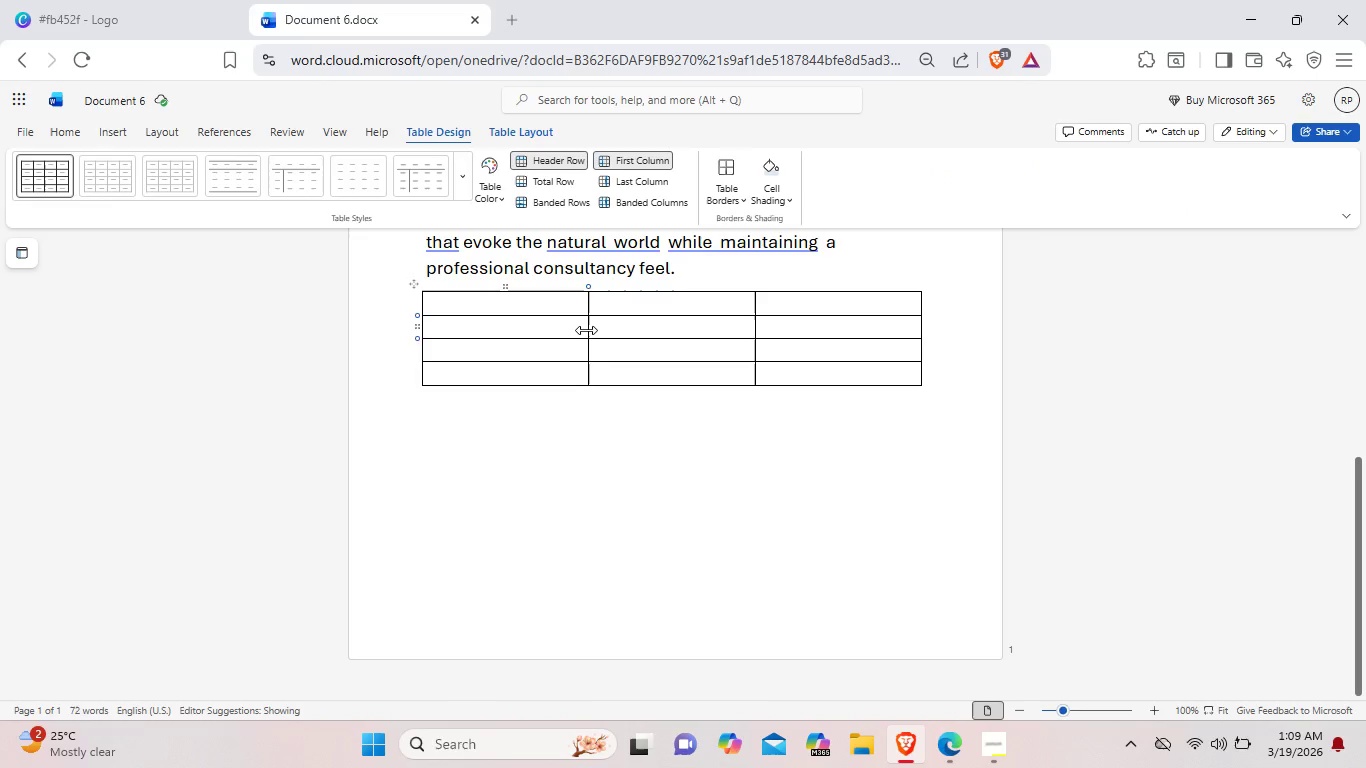 
left_click([586, 330])
 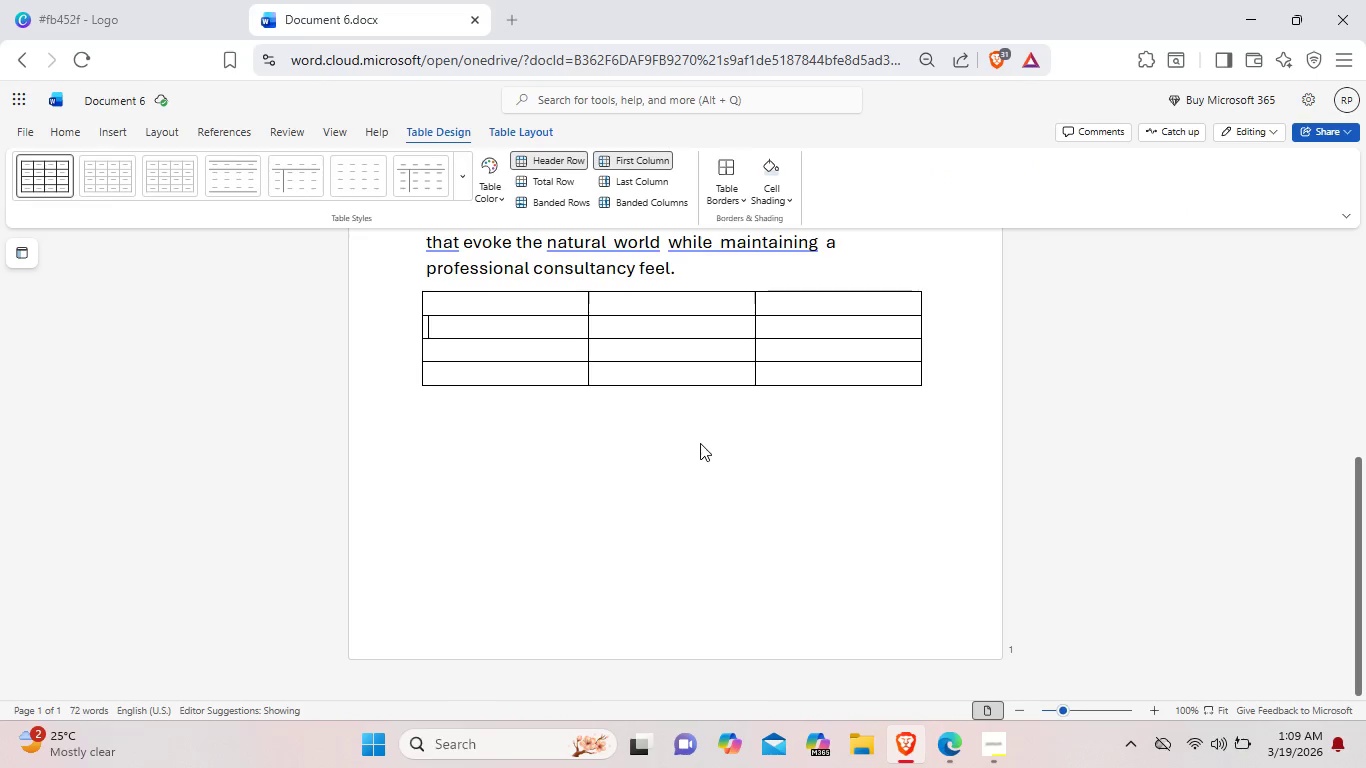 
left_click([700, 443])
 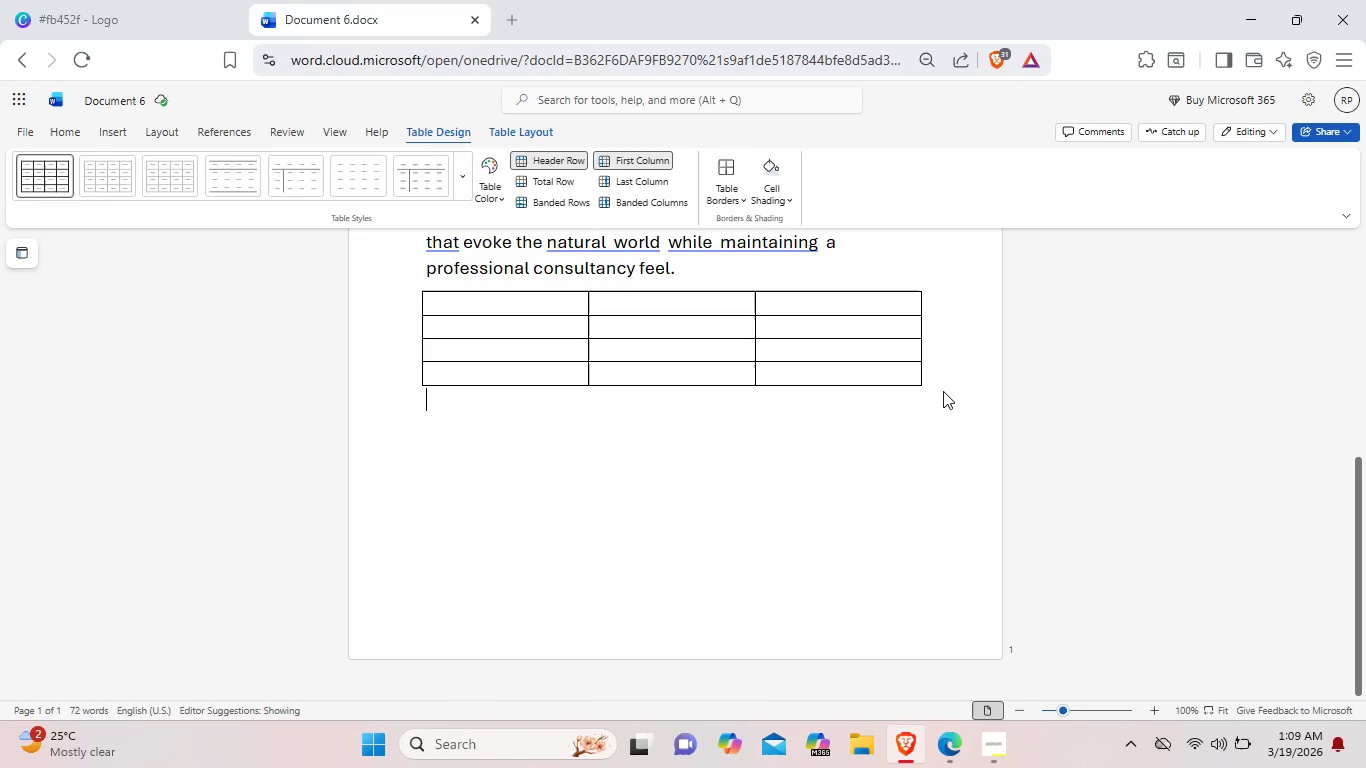 
left_click_drag(start_coordinate=[970, 436], to_coordinate=[801, 307])
 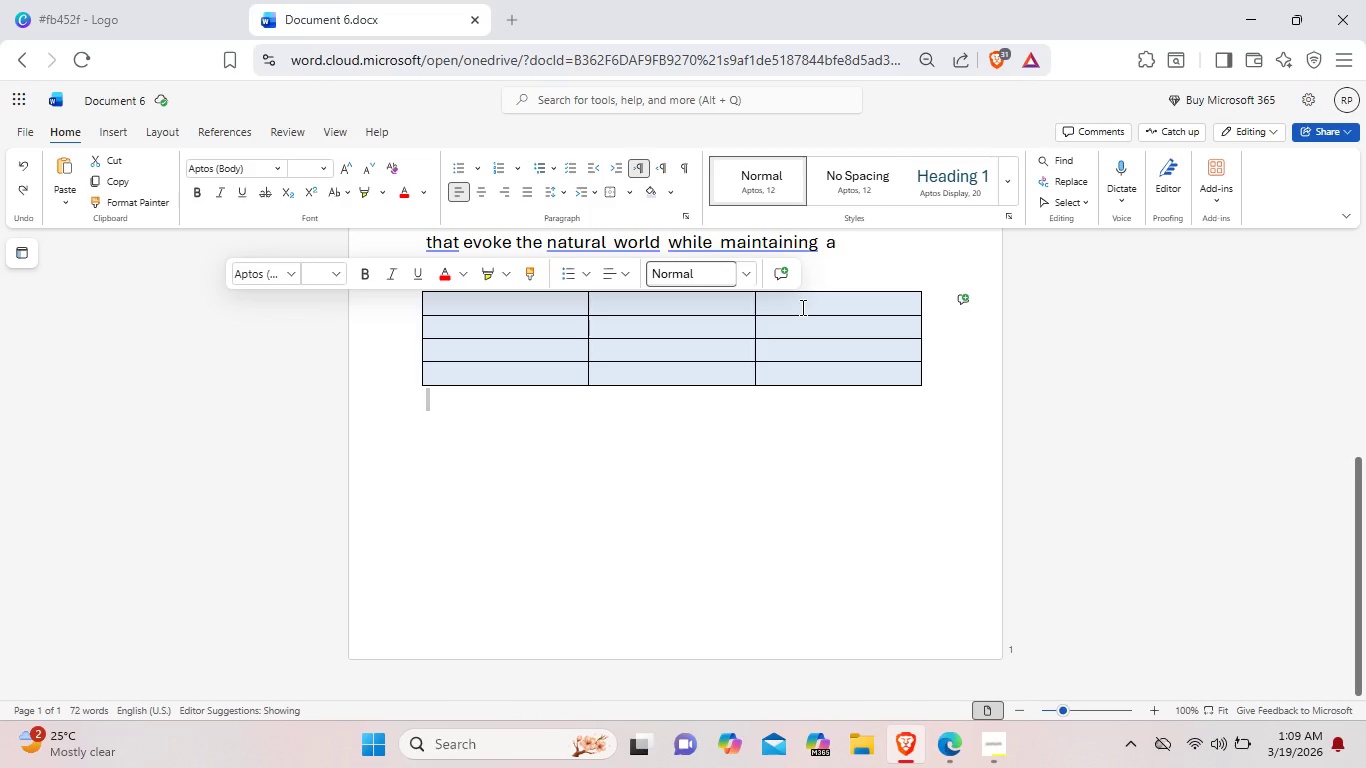 
key(Backspace)
 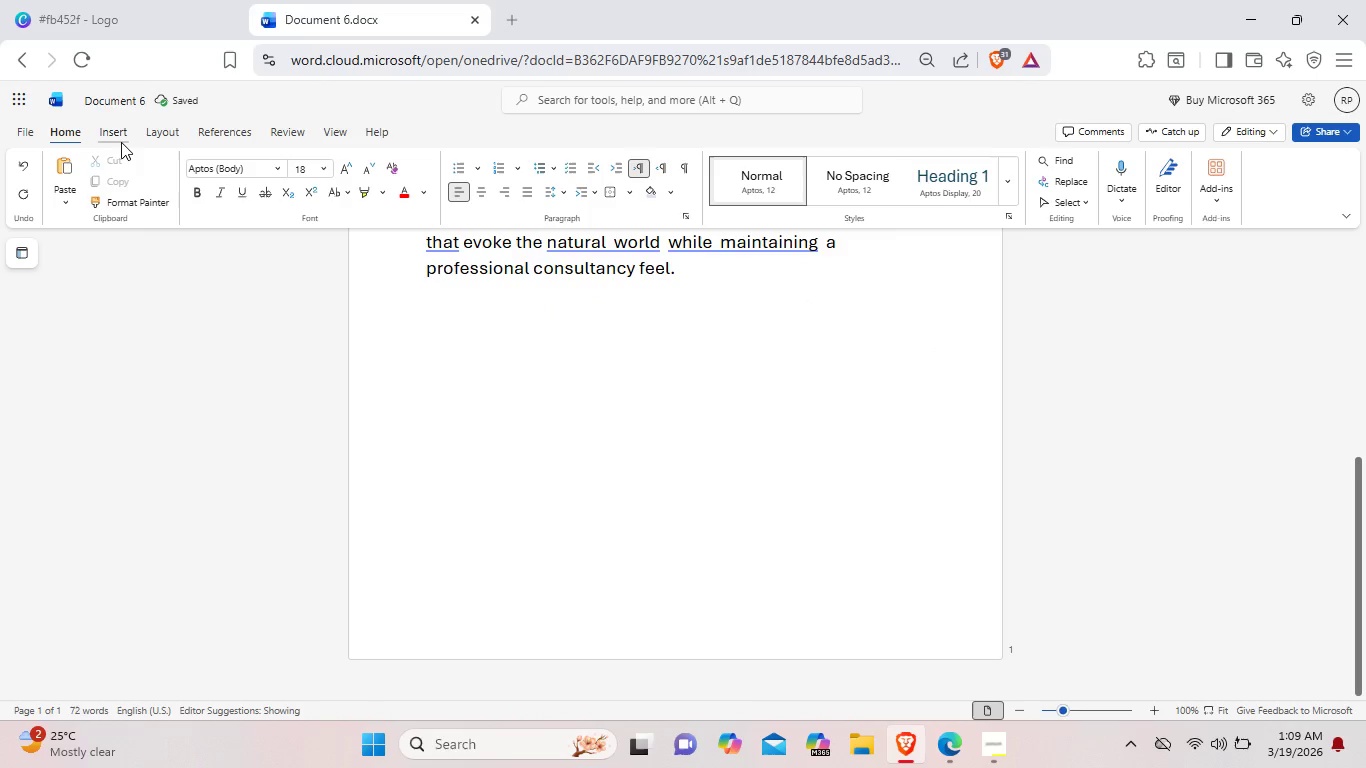 
left_click([122, 143])
 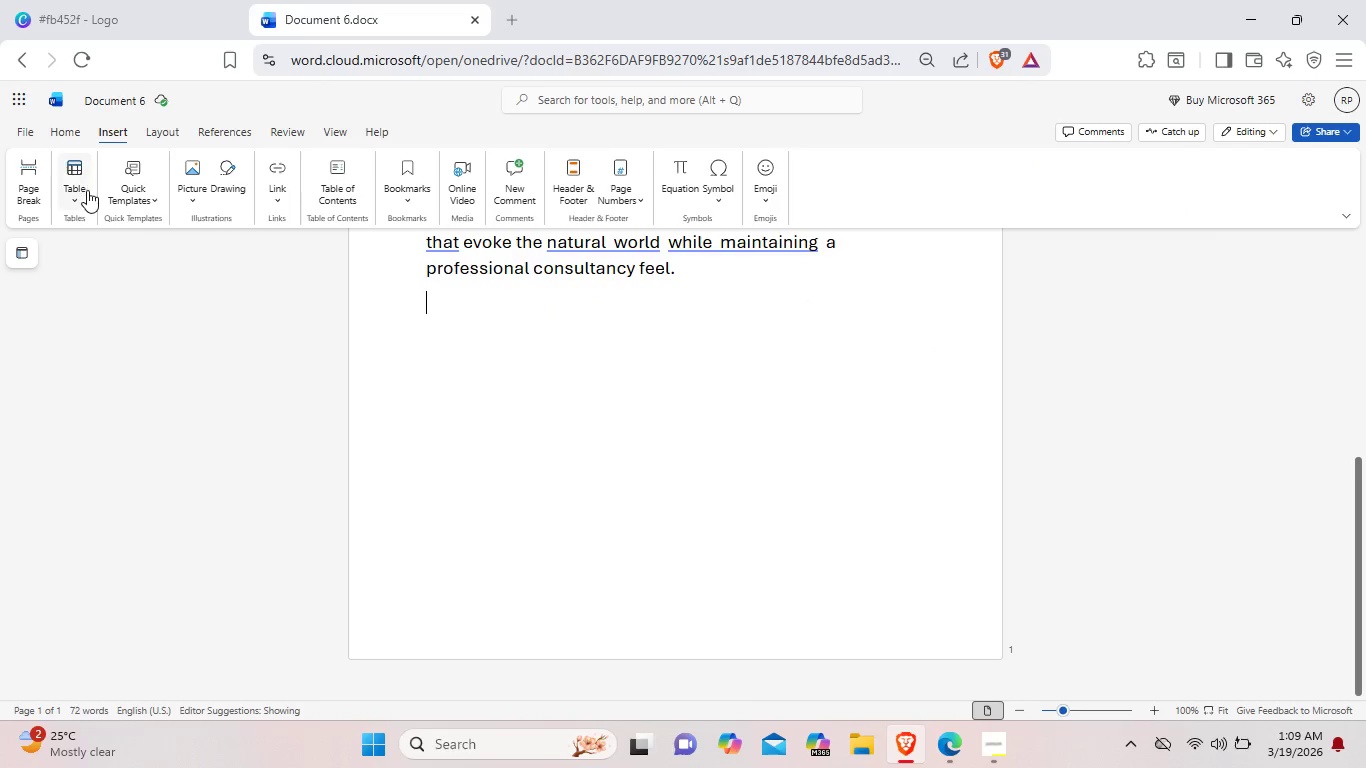 
left_click([87, 190])
 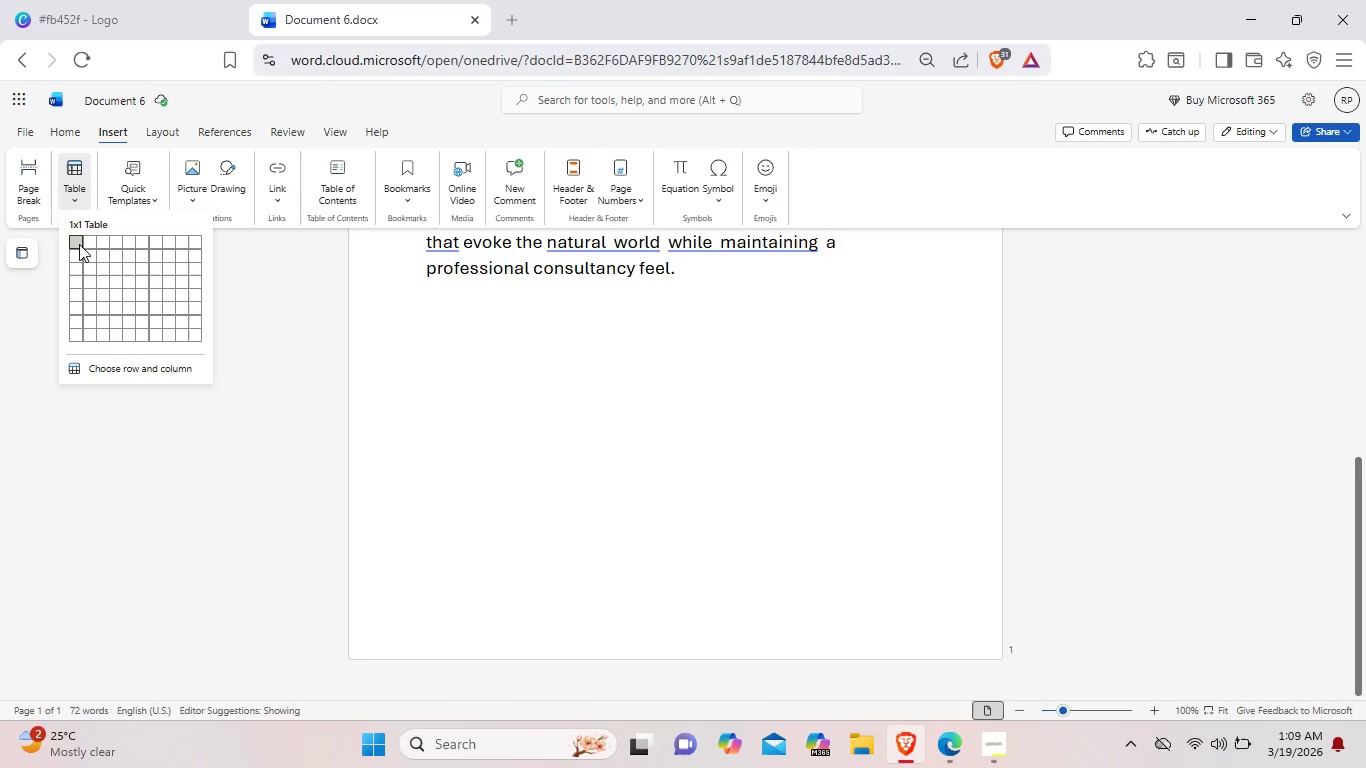 
wait(10.25)
 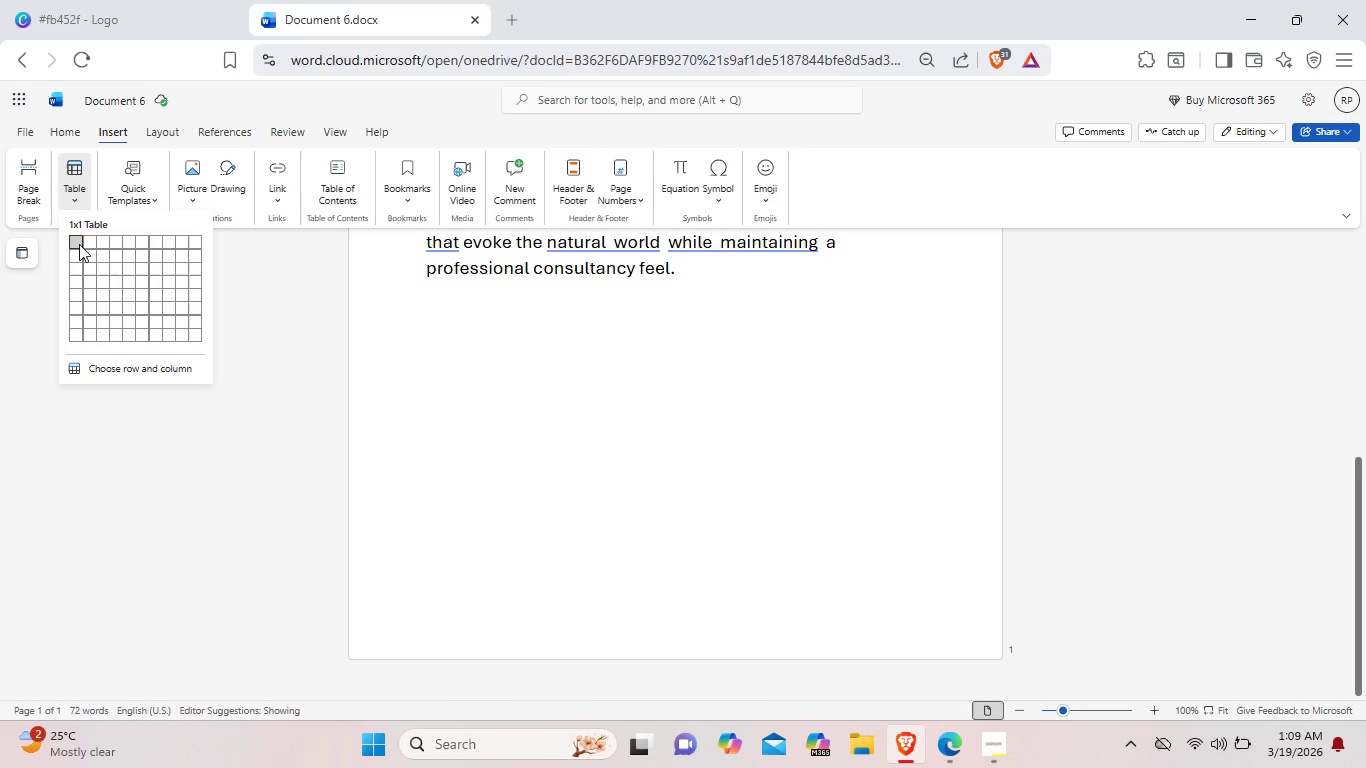 
left_click([175, 367])
 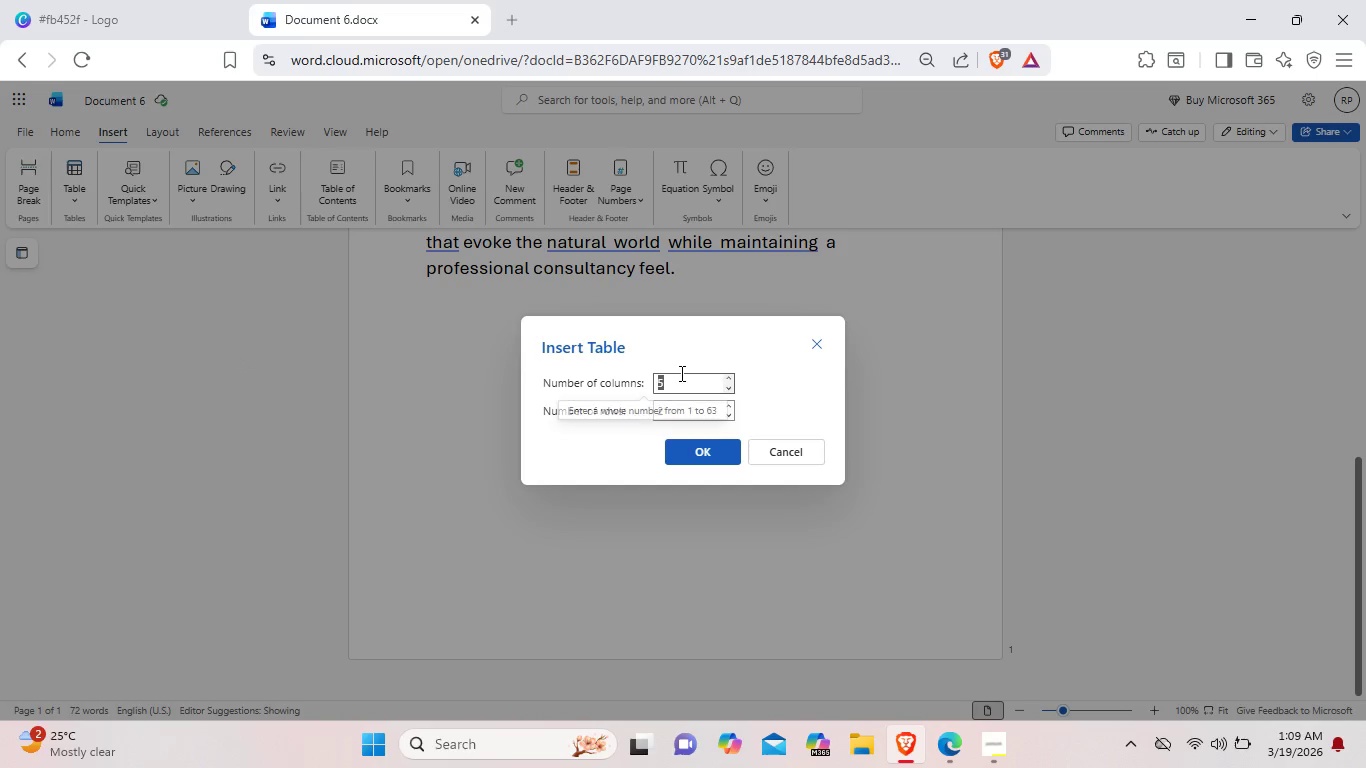 
left_click([680, 380])
 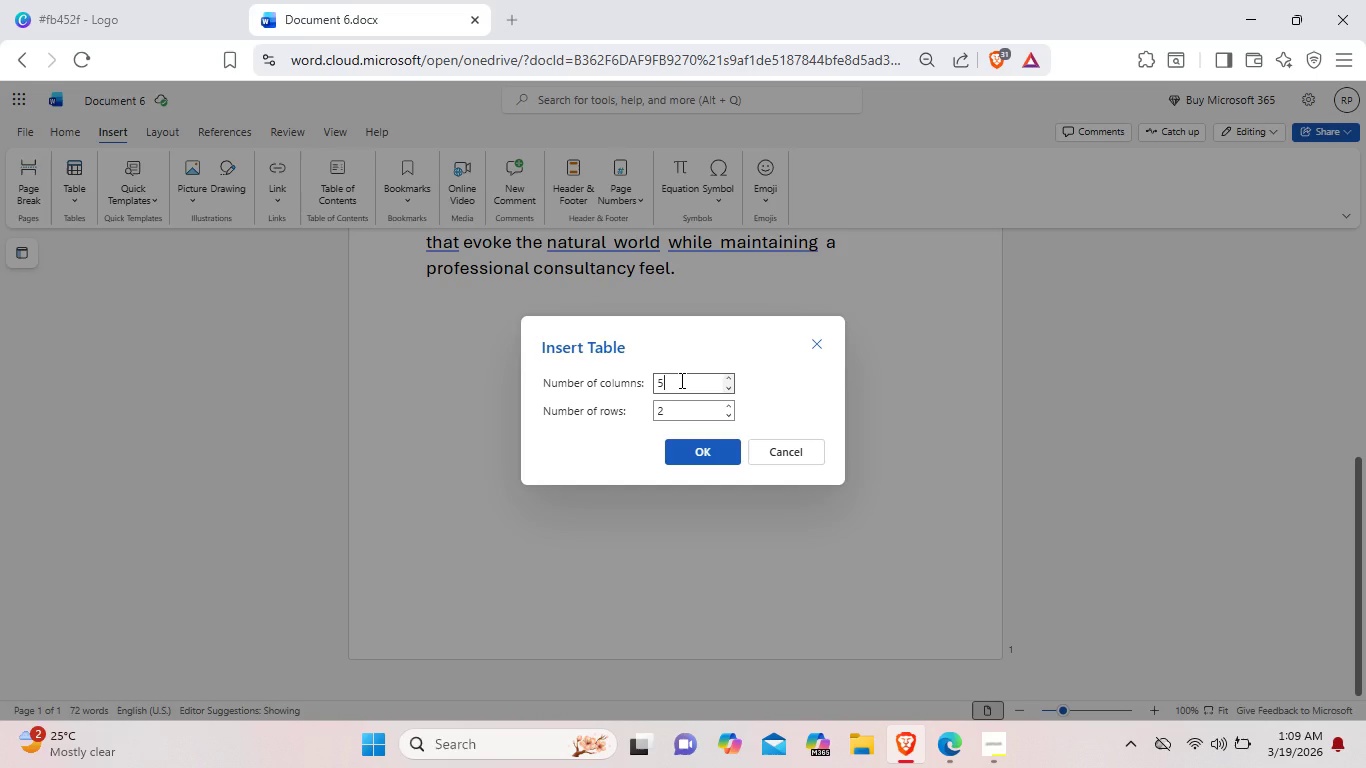 
key(Backspace)
 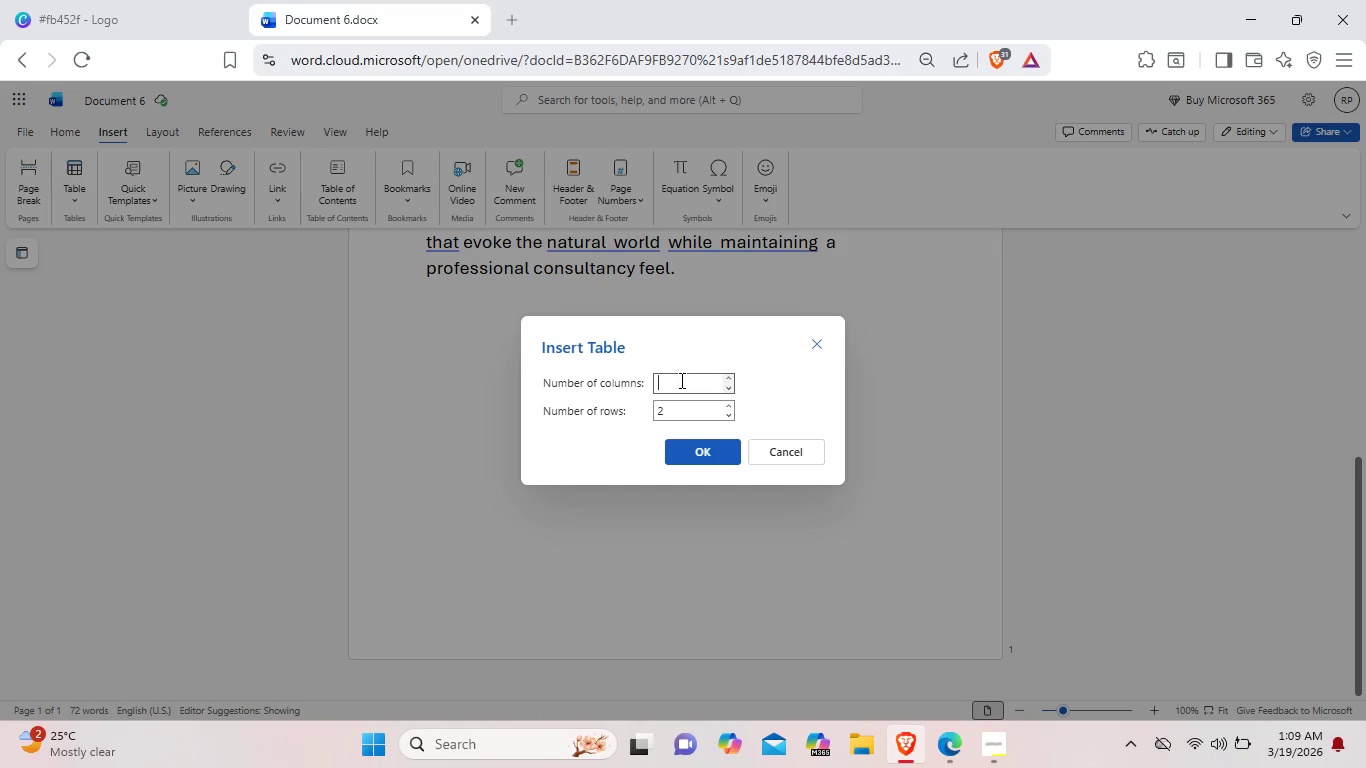 
key(4)
 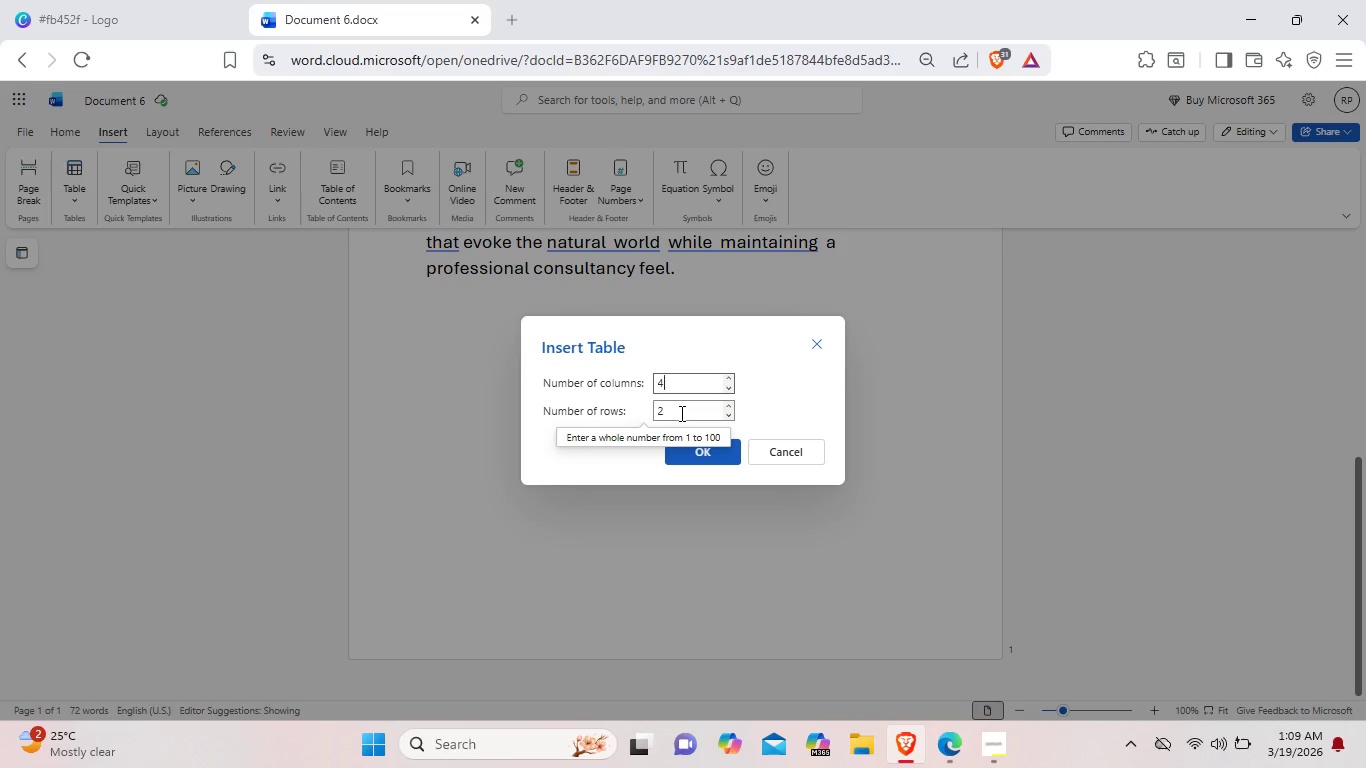 
left_click([680, 413])
 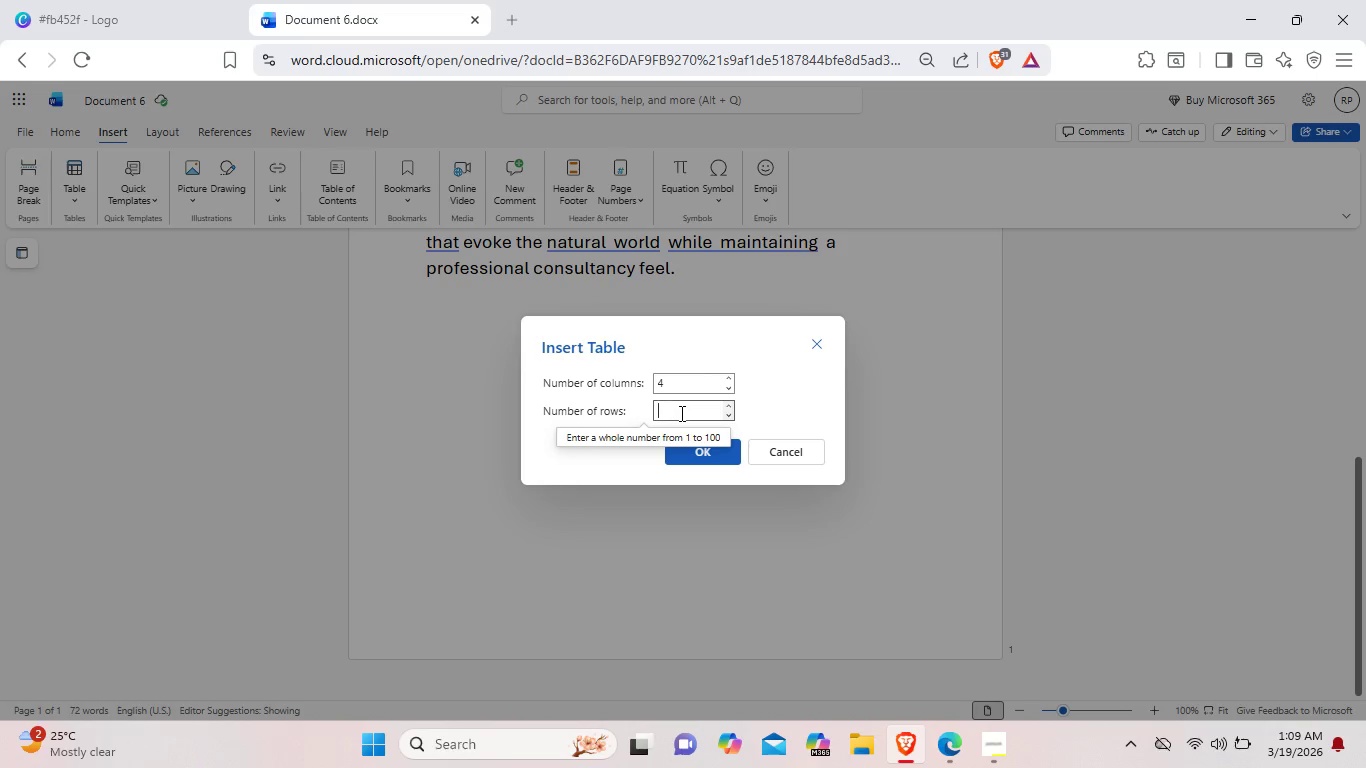 
key(Backspace)
 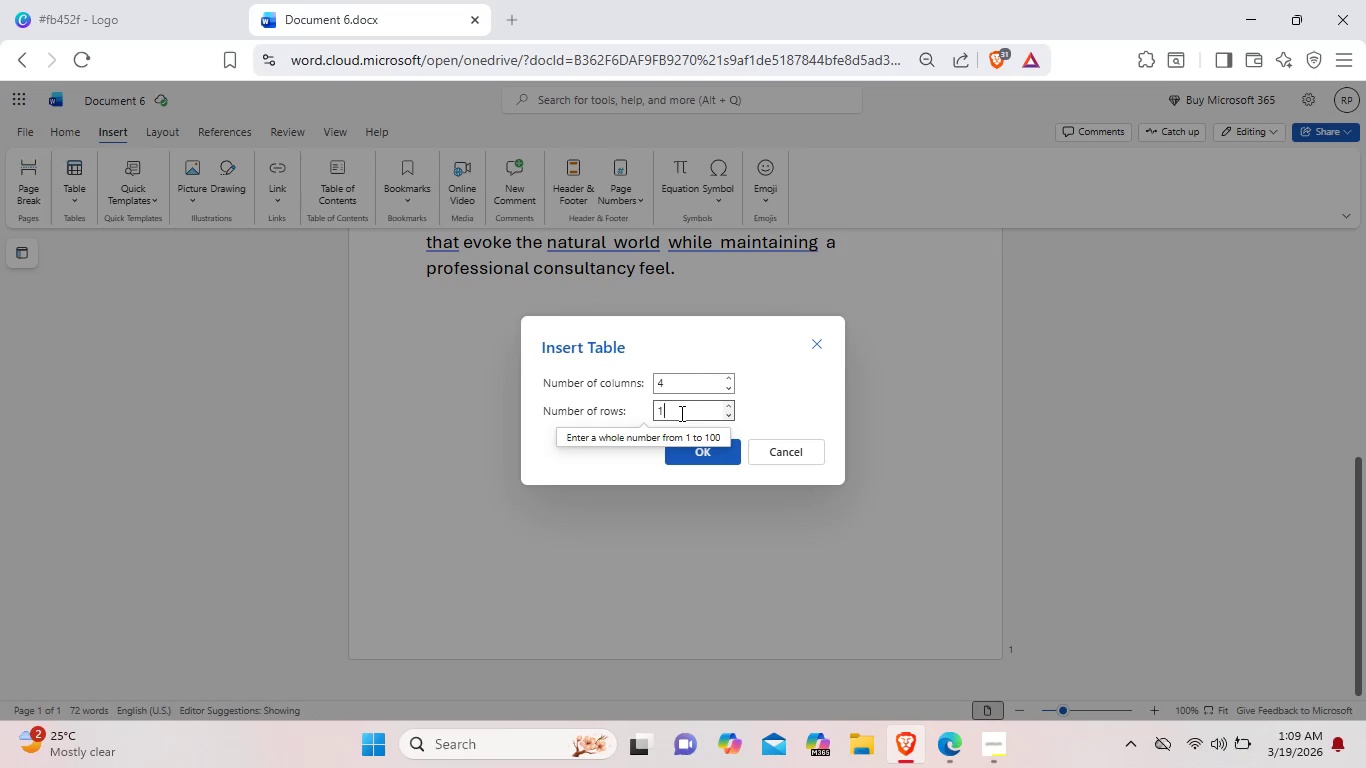 
key(1)
 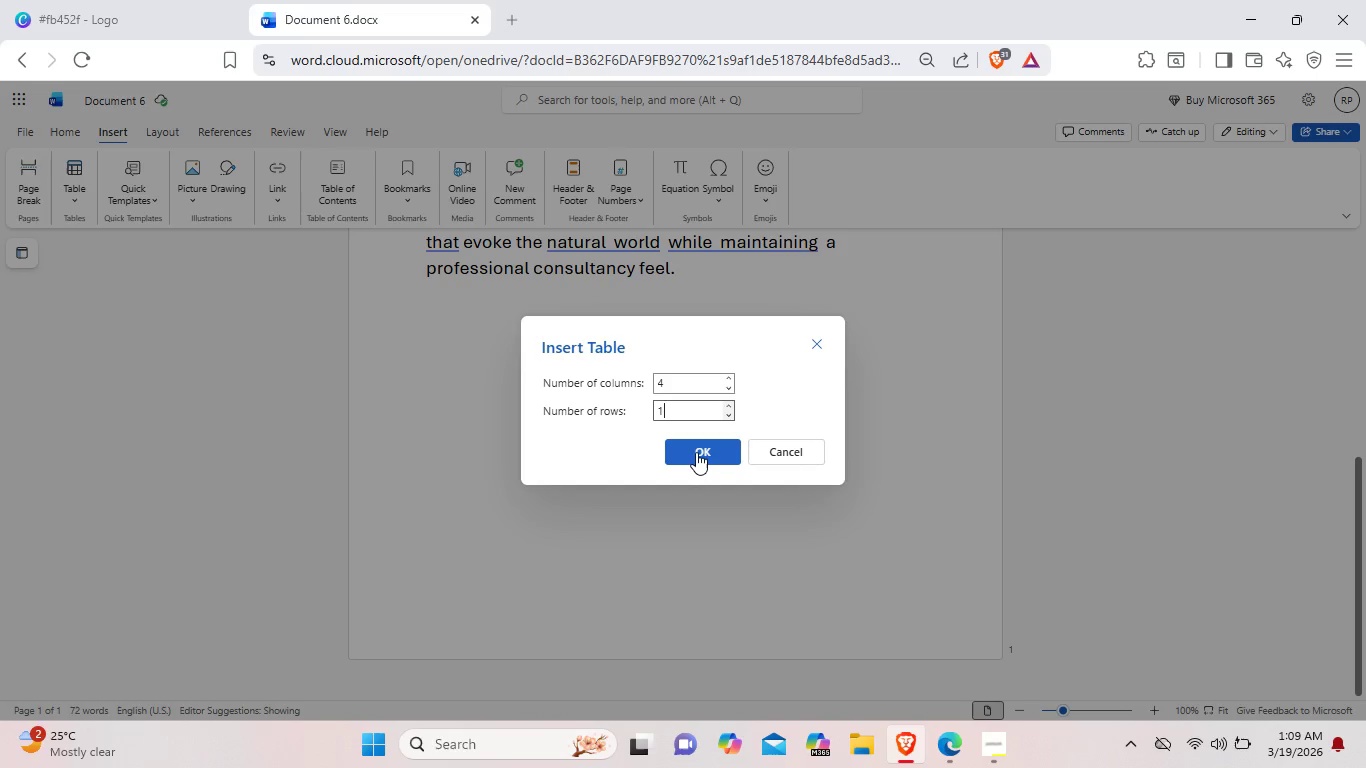 
left_click([696, 452])
 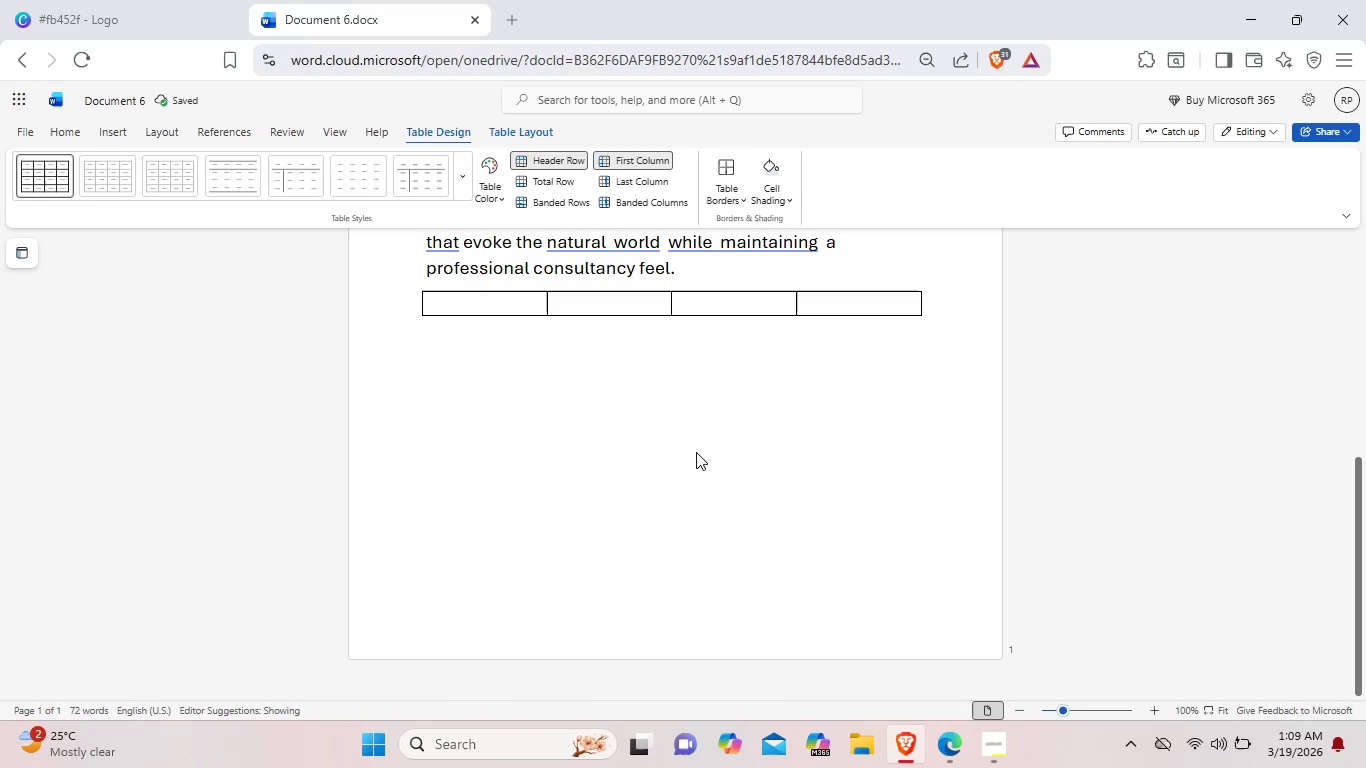 
key(Control+Z)
 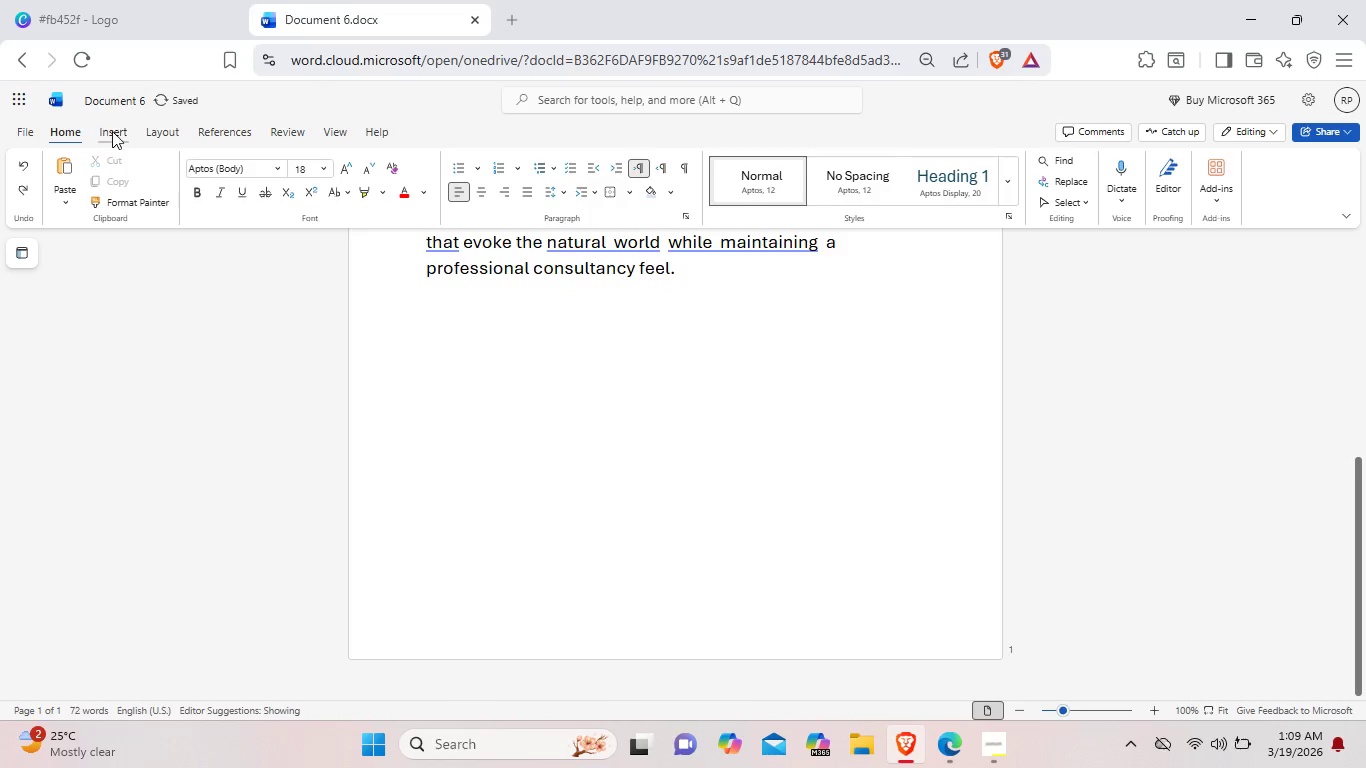 
left_click([114, 131])
 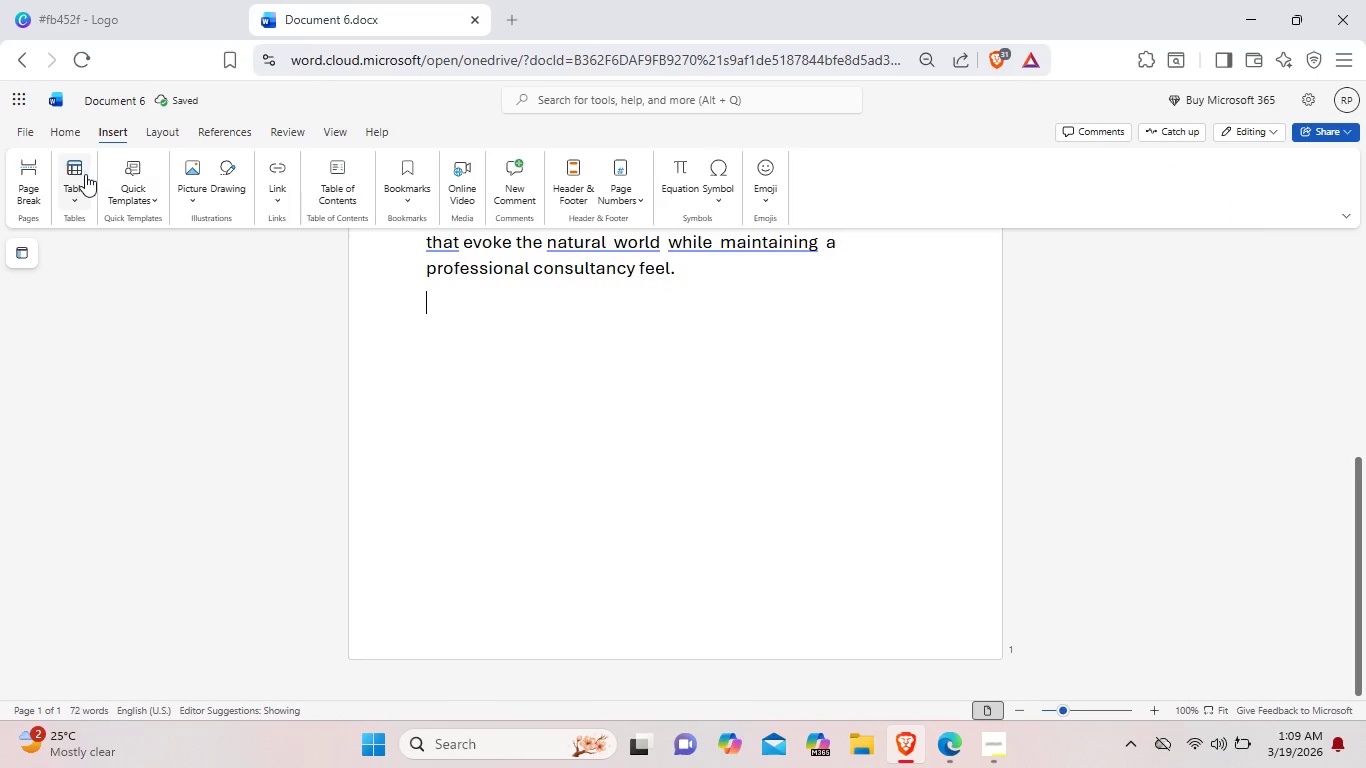 
left_click([85, 174])
 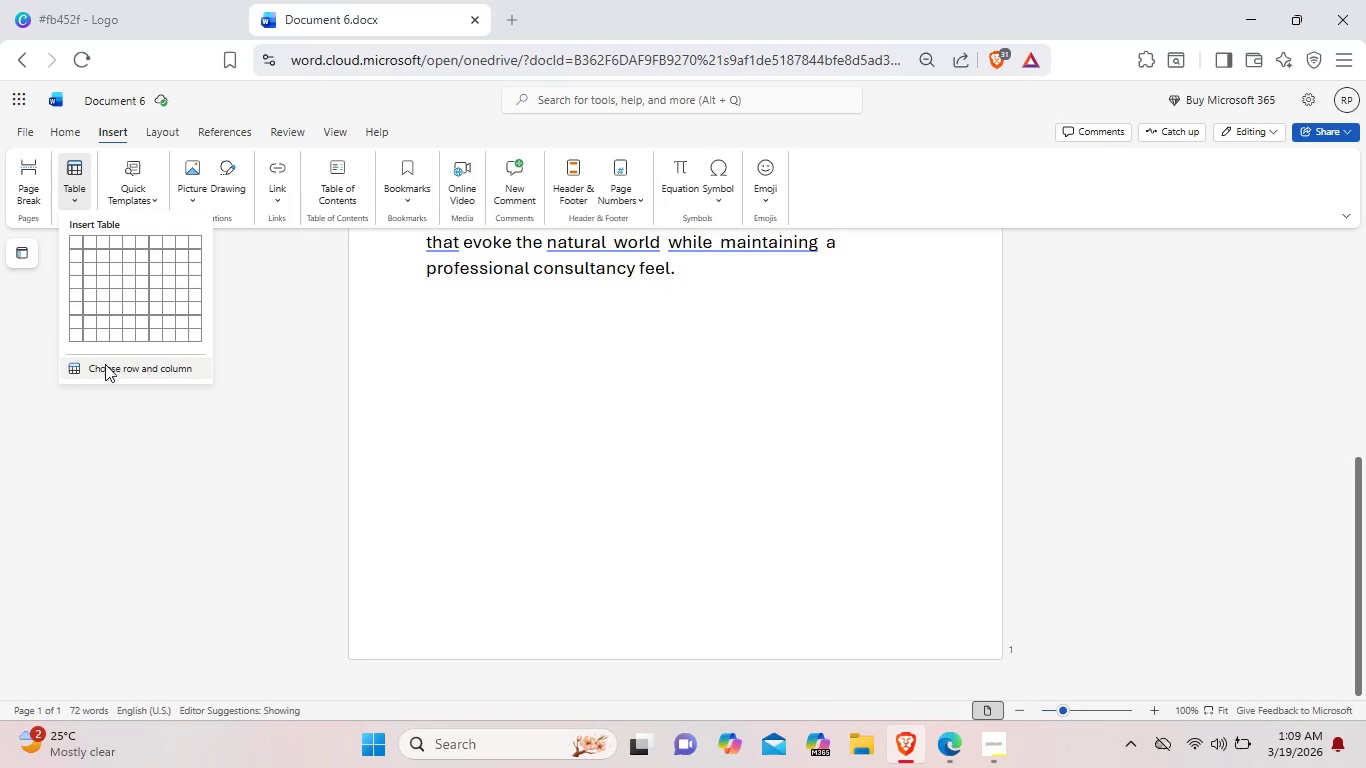 
left_click([106, 365])
 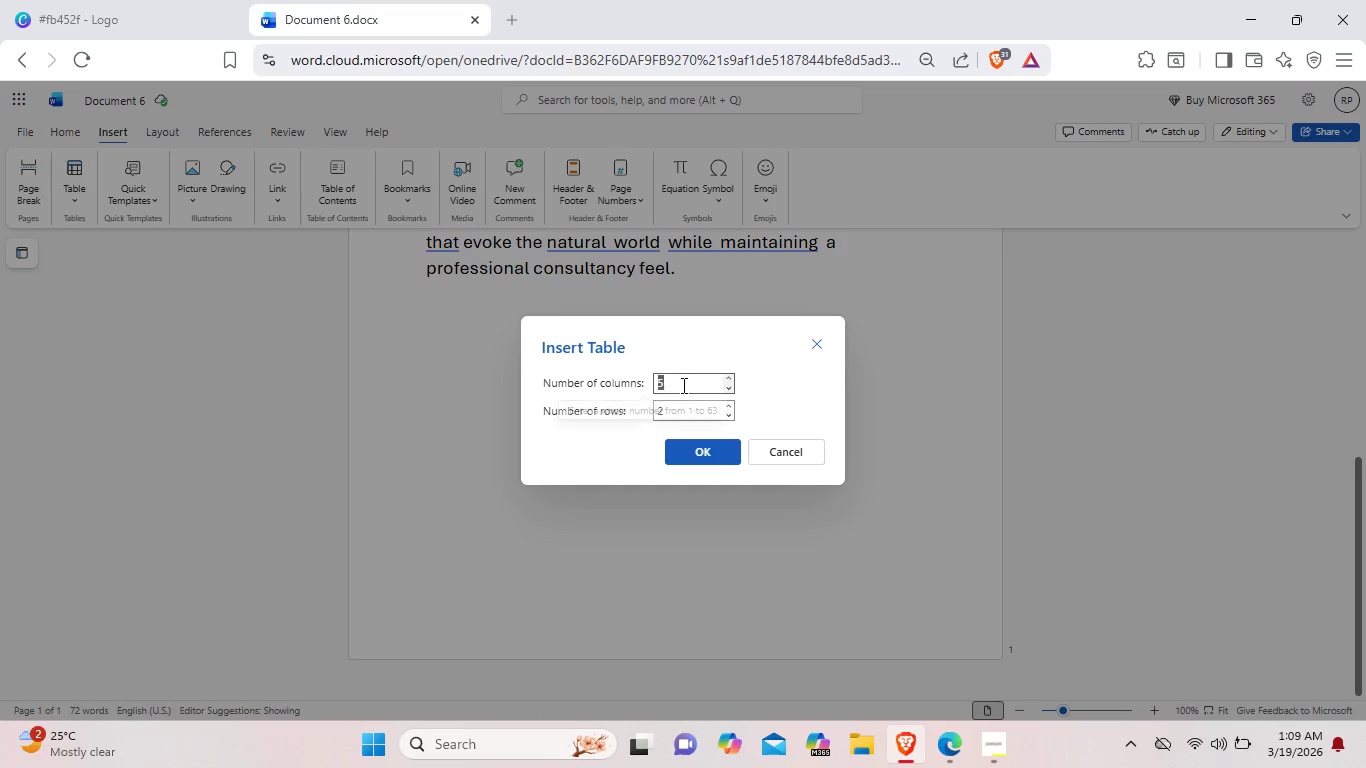 
left_click([682, 385])
 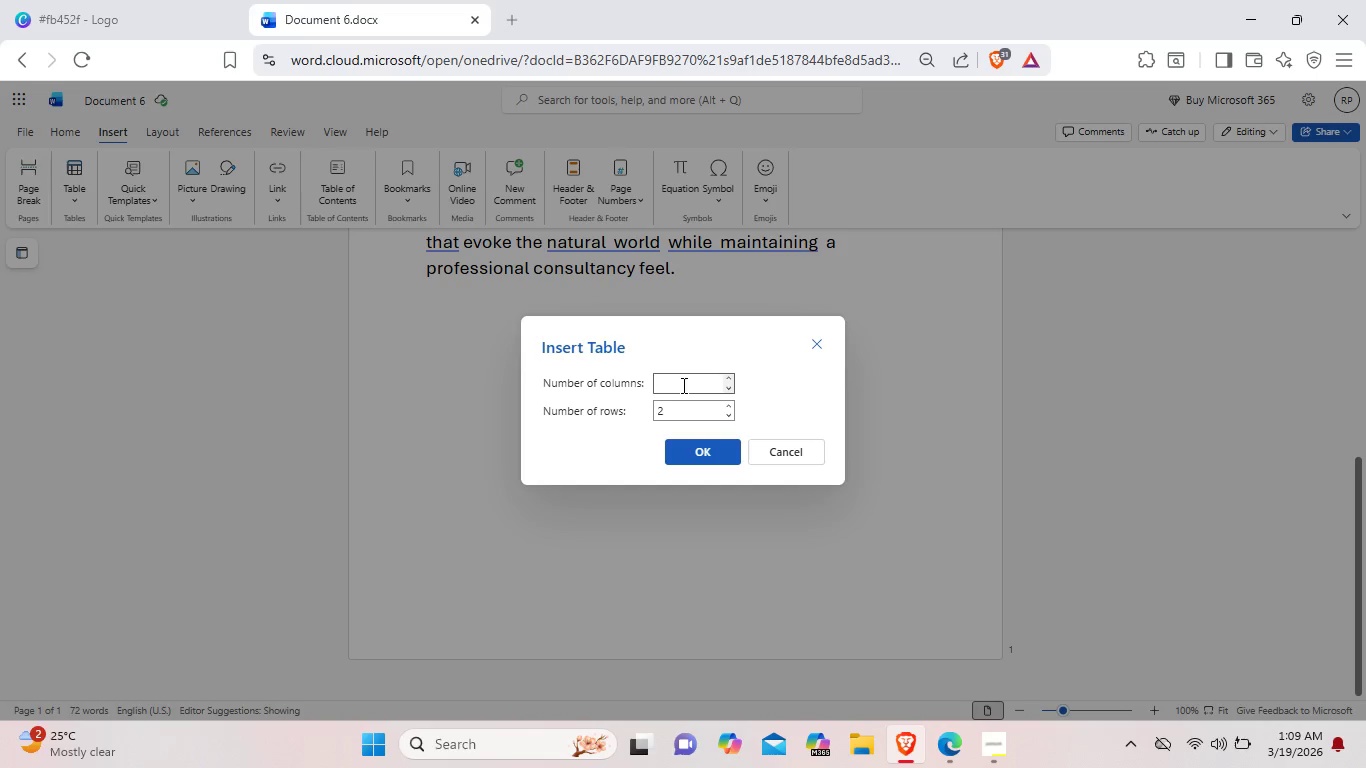 
key(Backspace)
 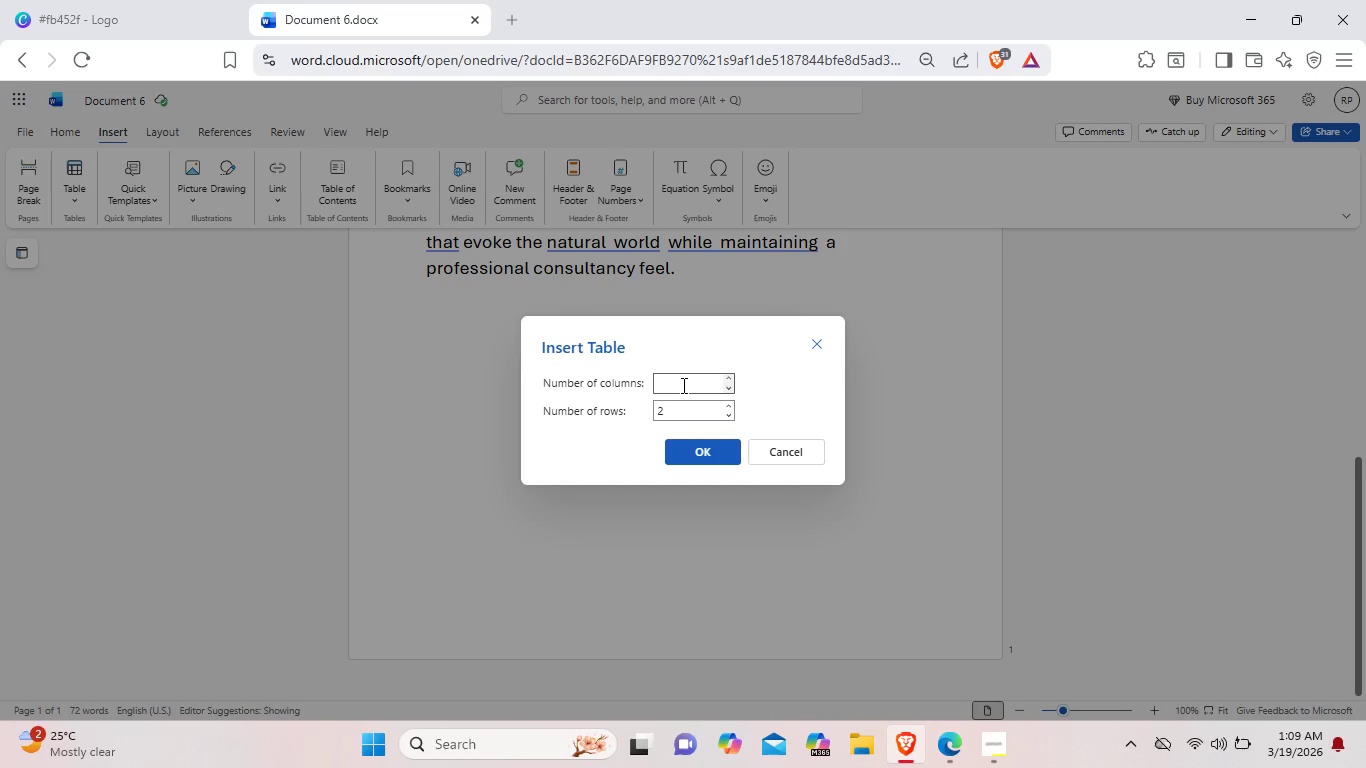 
key(1)
 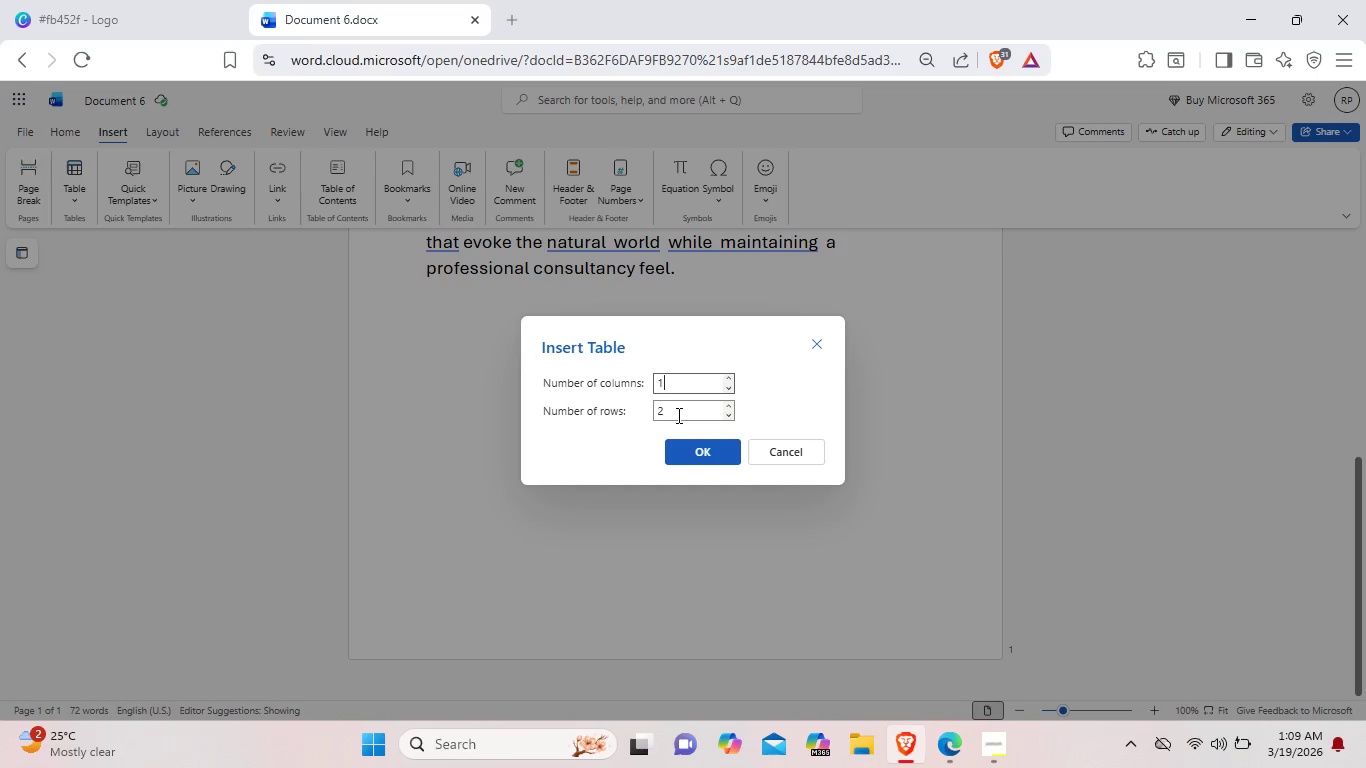 
left_click([677, 415])
 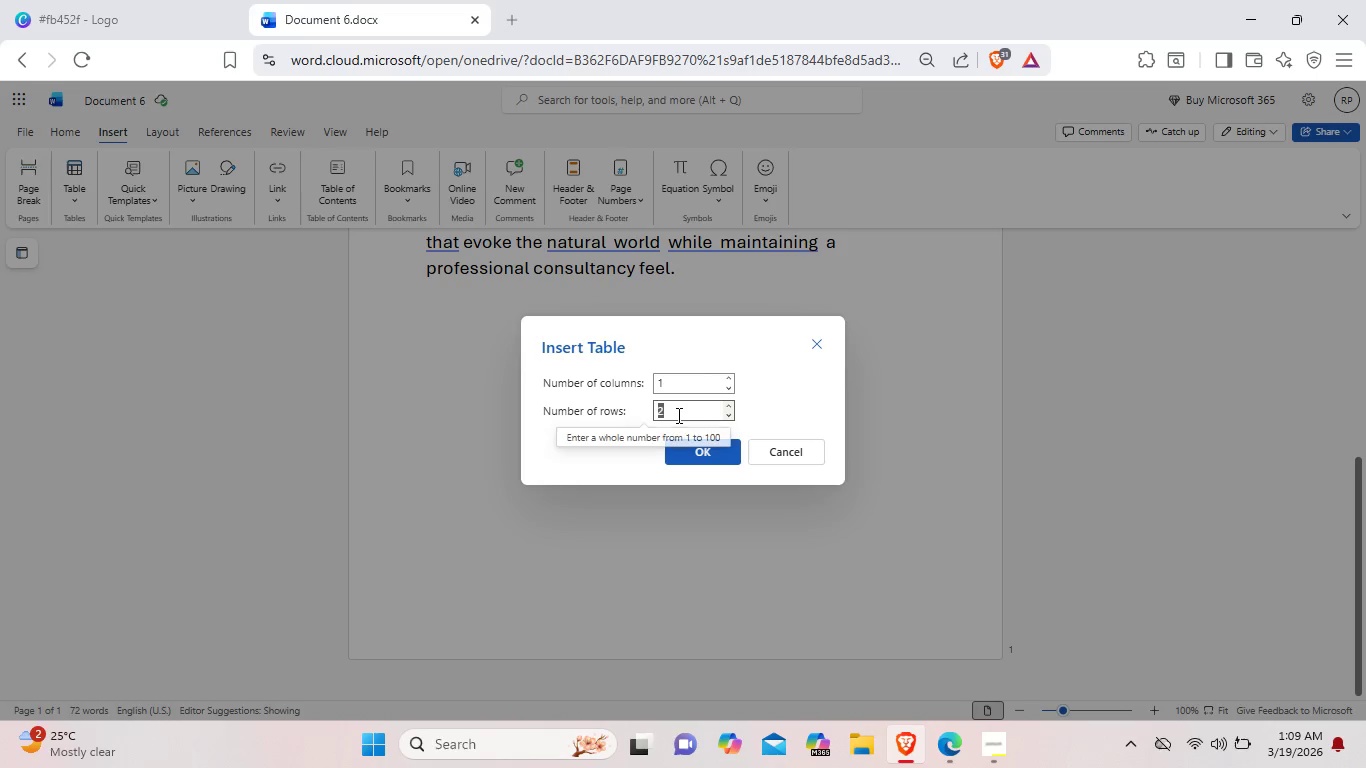 
key(Backspace)
 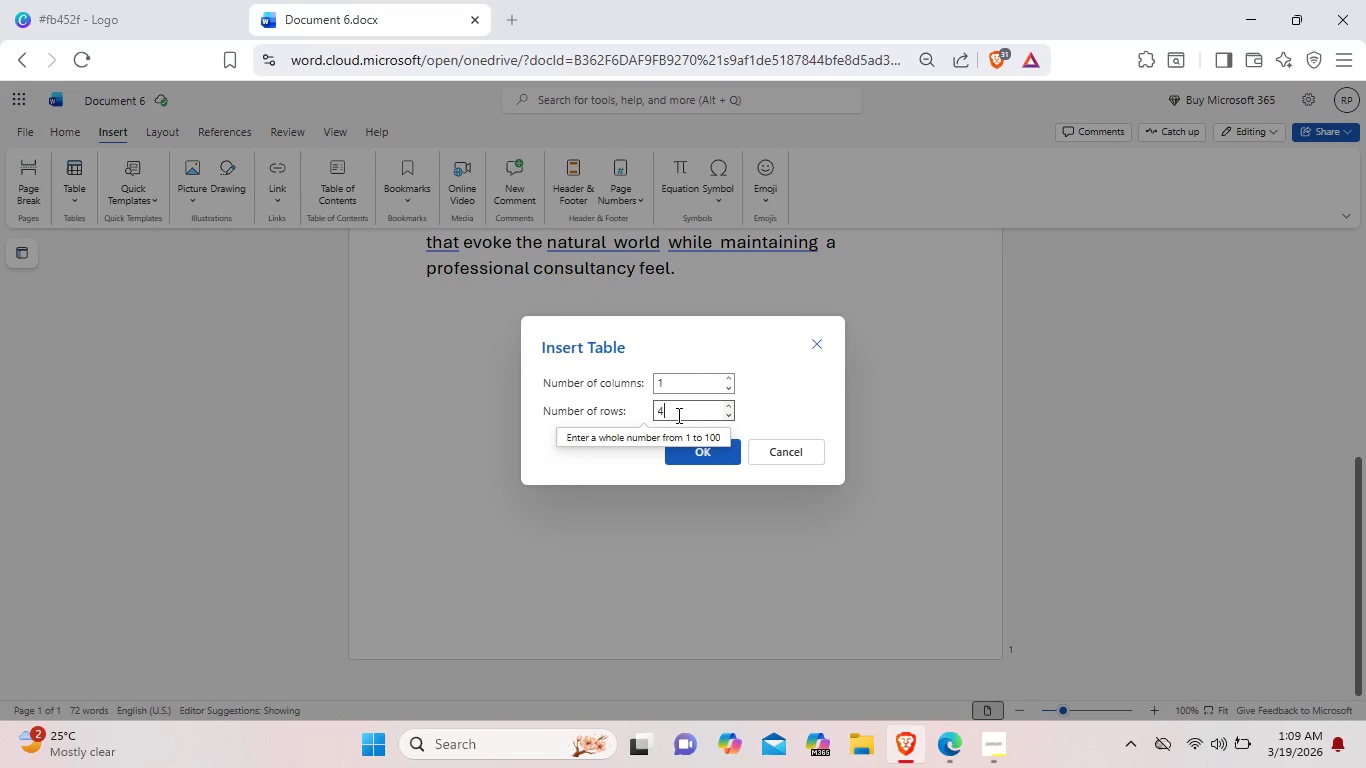 
key(4)
 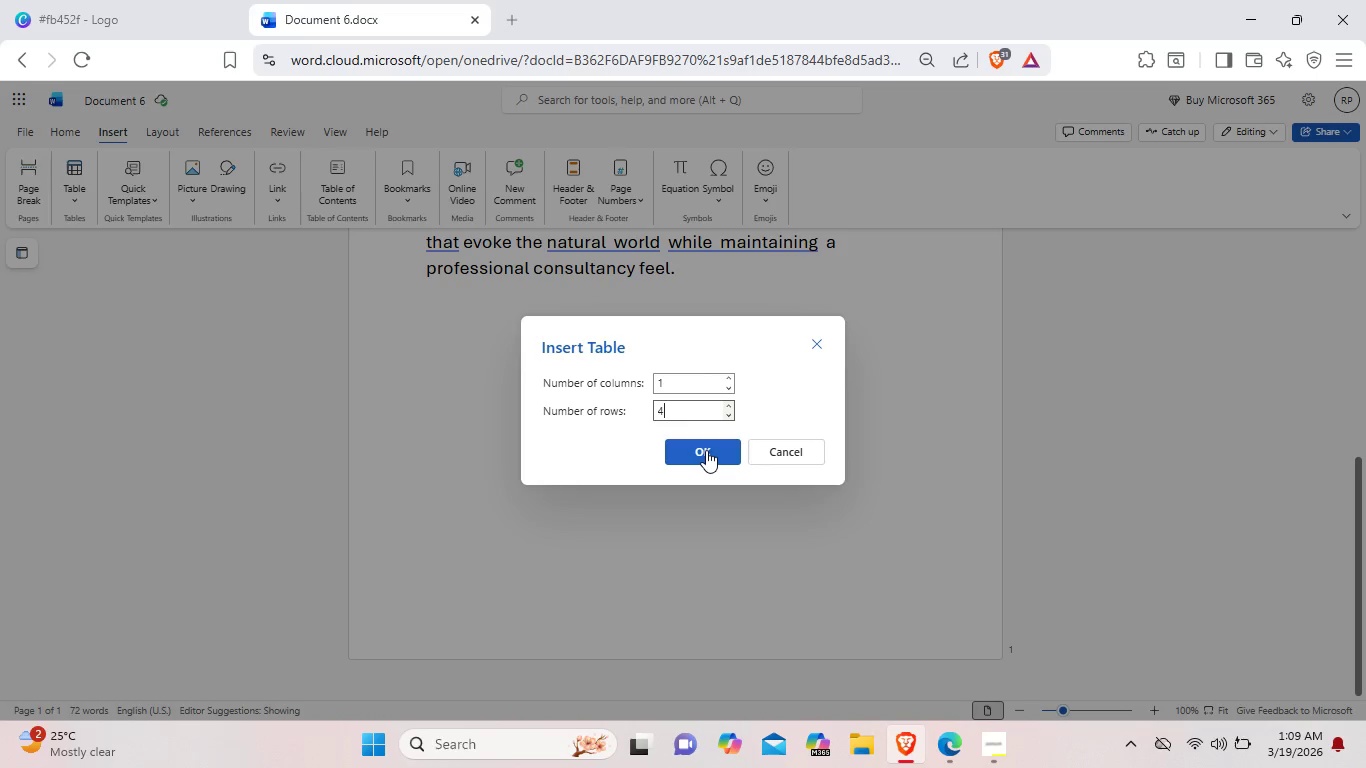 
left_click([706, 450])
 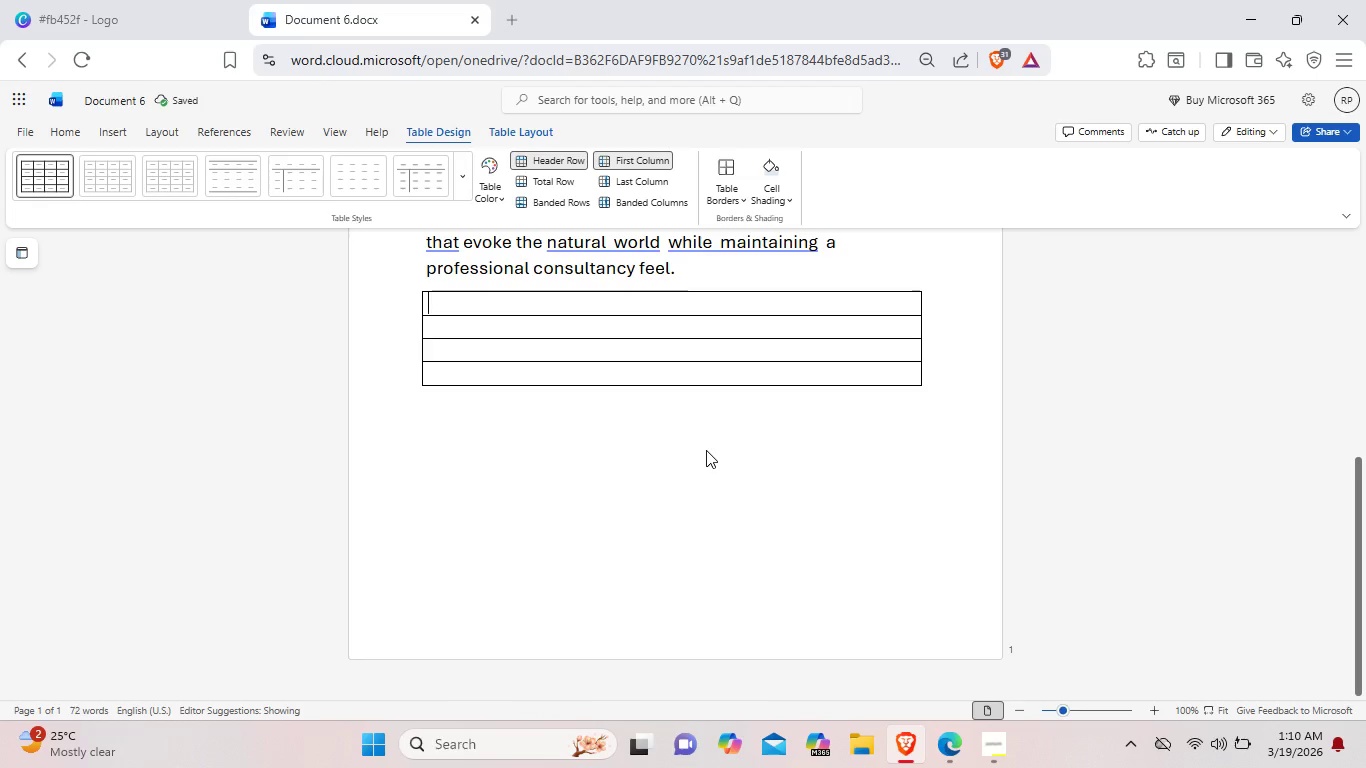 
wait(9.8)
 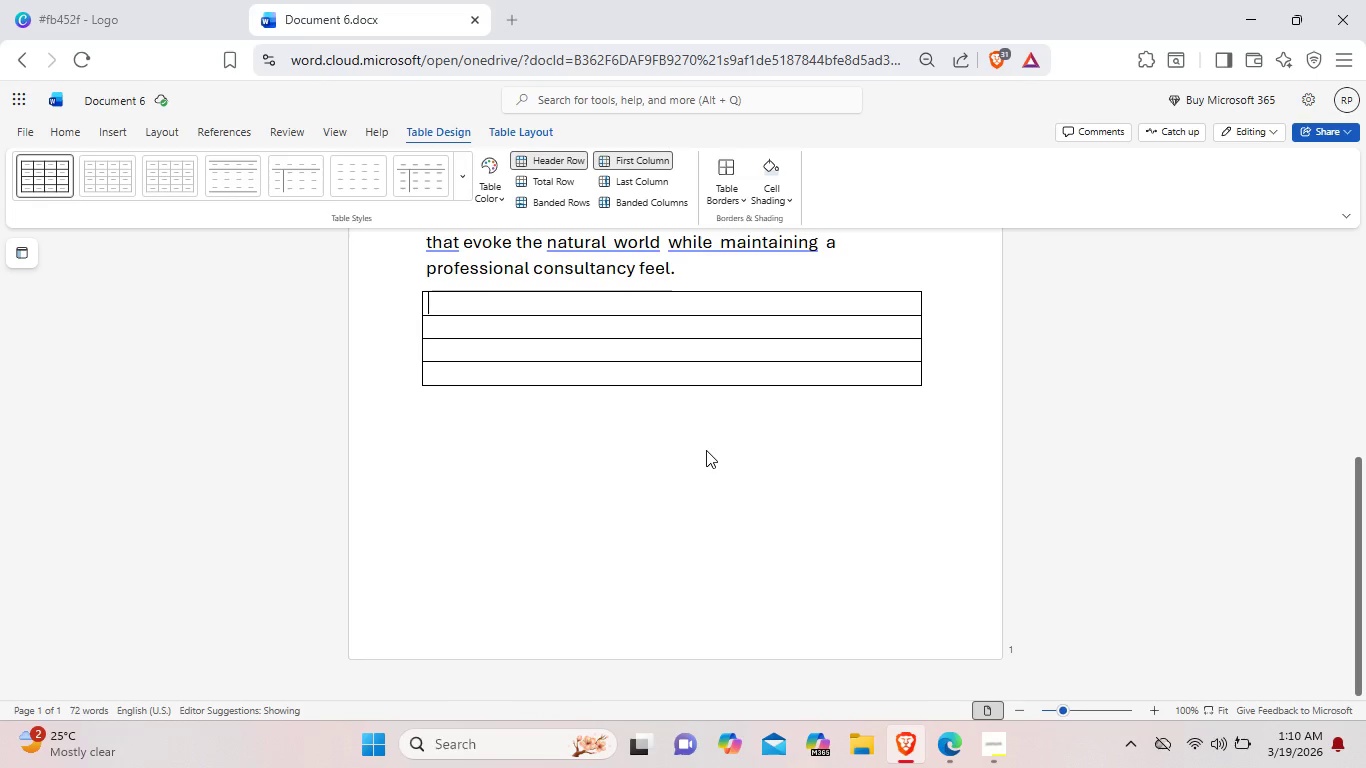 
key(Control+Z)
 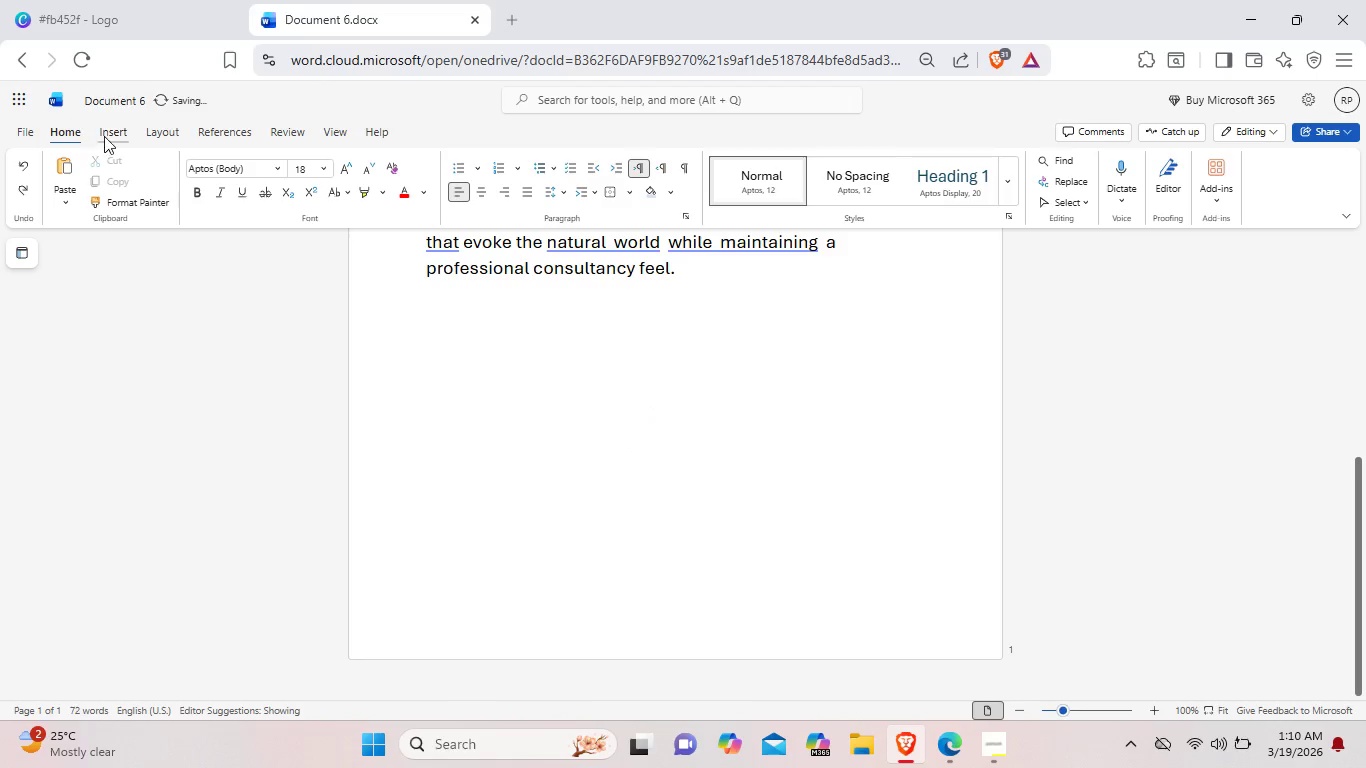 
left_click([106, 136])
 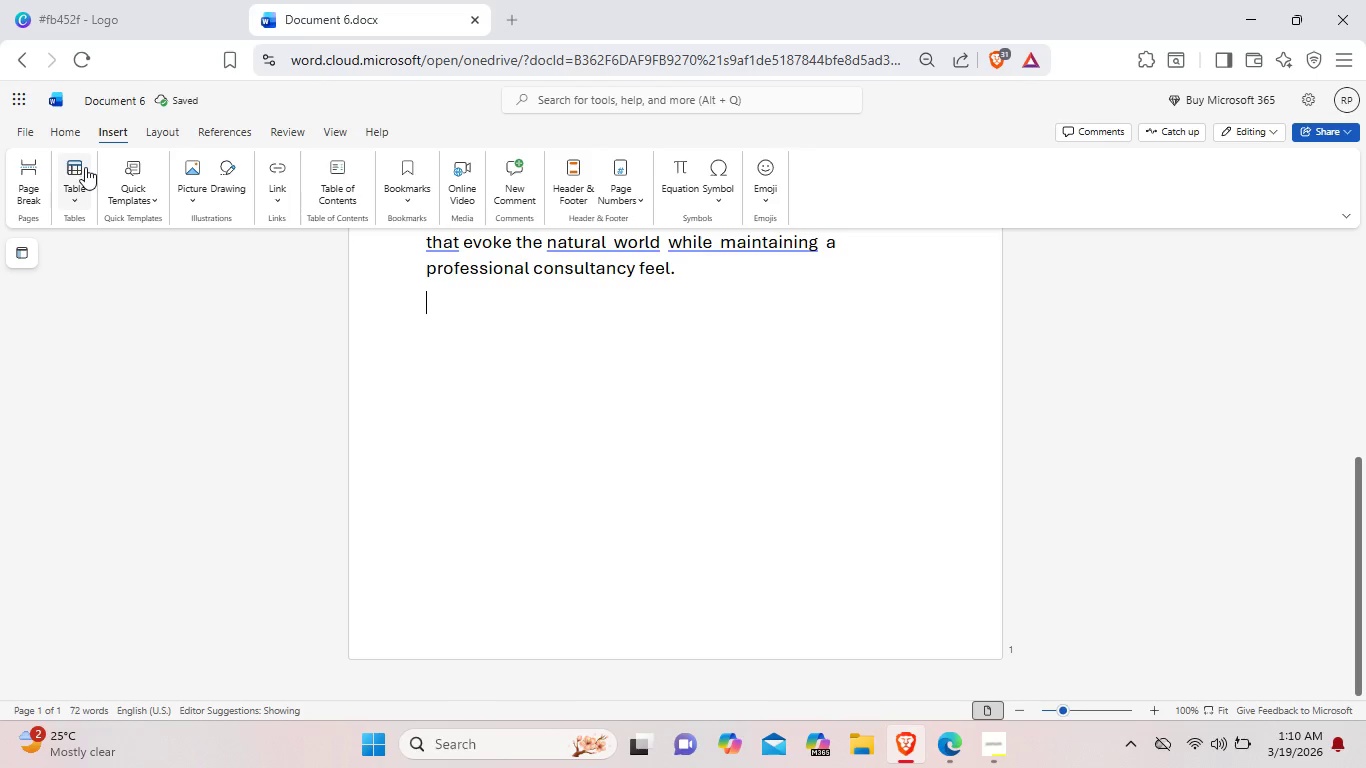 
left_click([85, 167])
 